 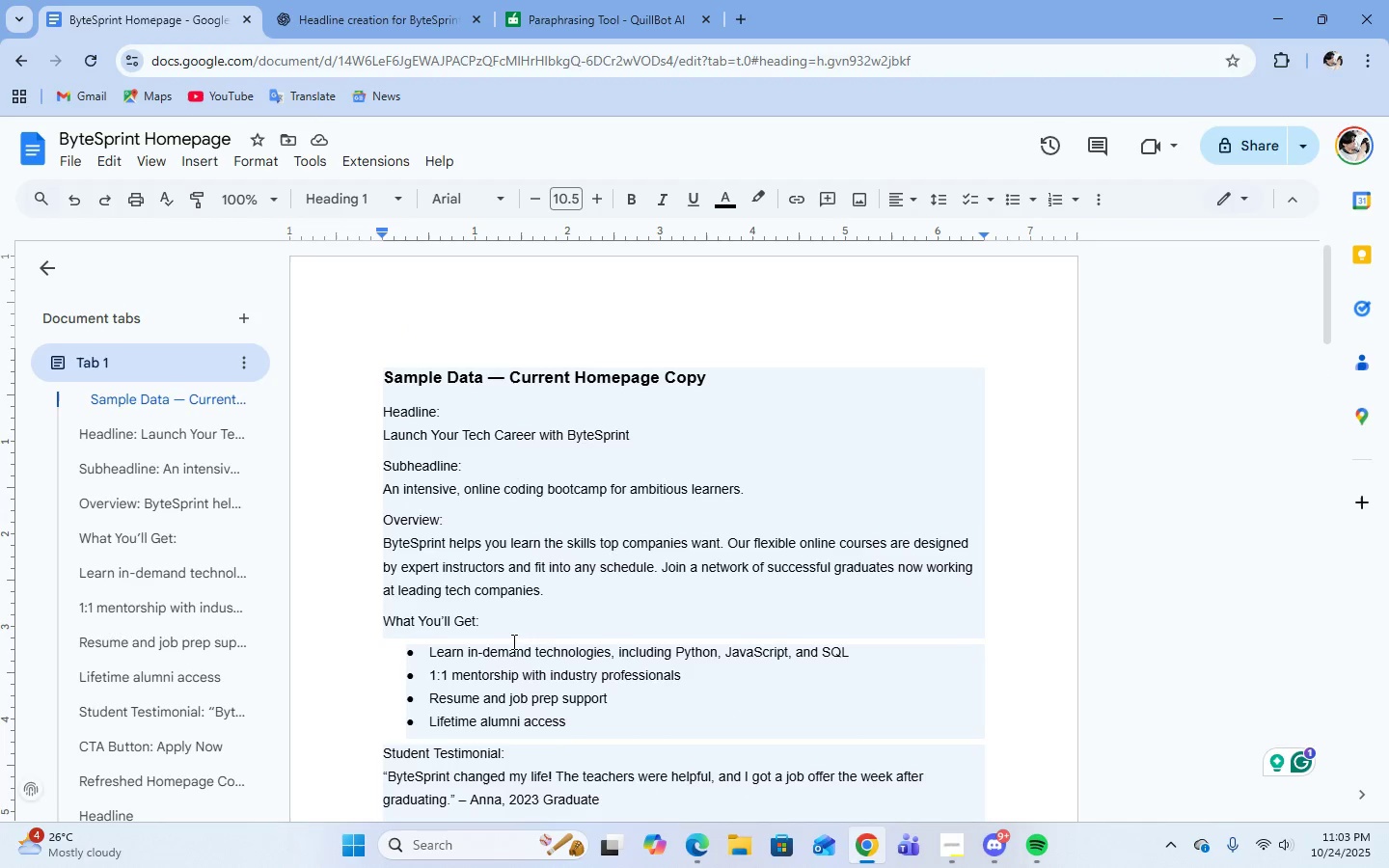 
scroll: coordinate [713, 637], scroll_direction: down, amount: 12.0
 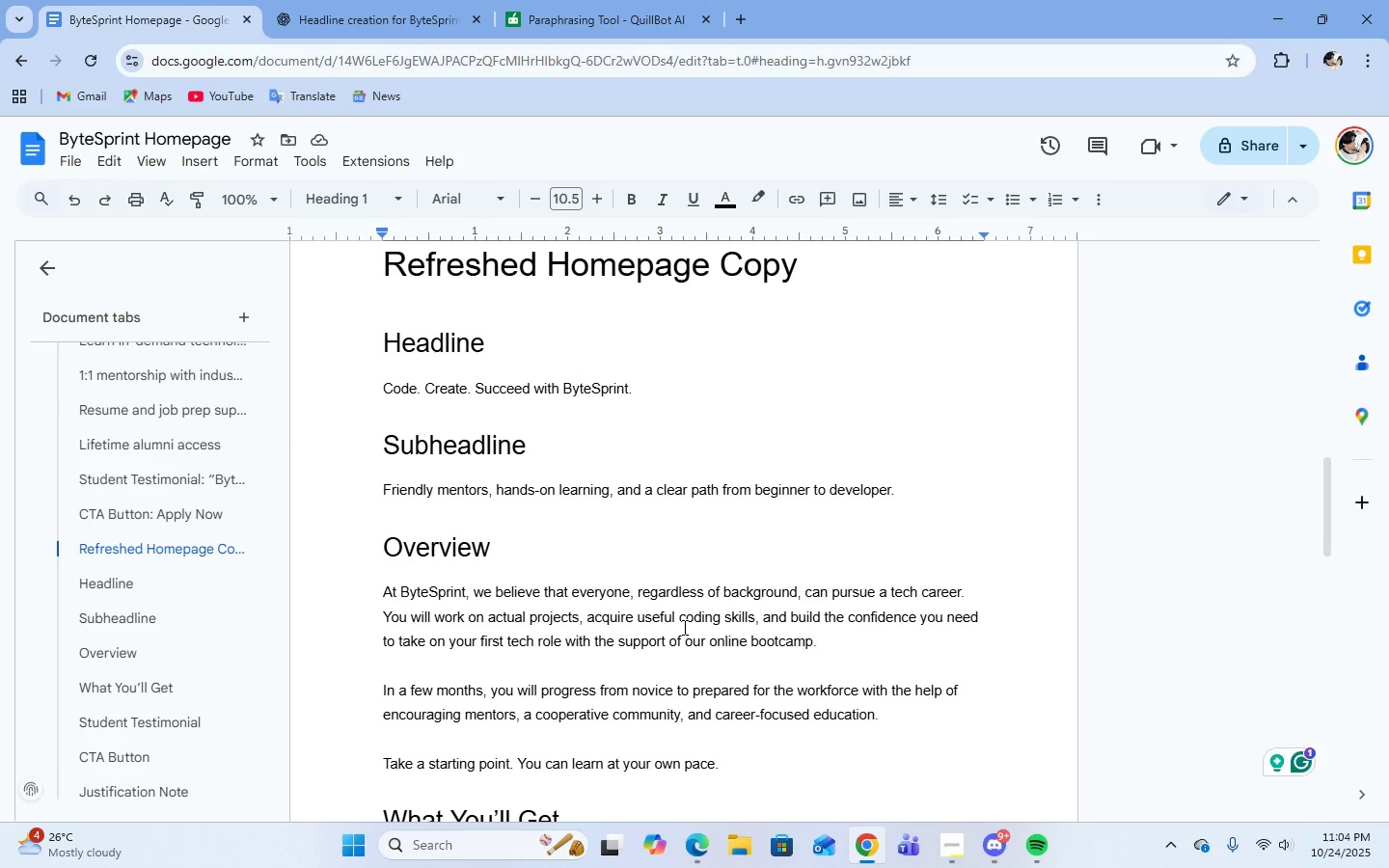 
scroll: coordinate [683, 627], scroll_direction: up, amount: 1.0
 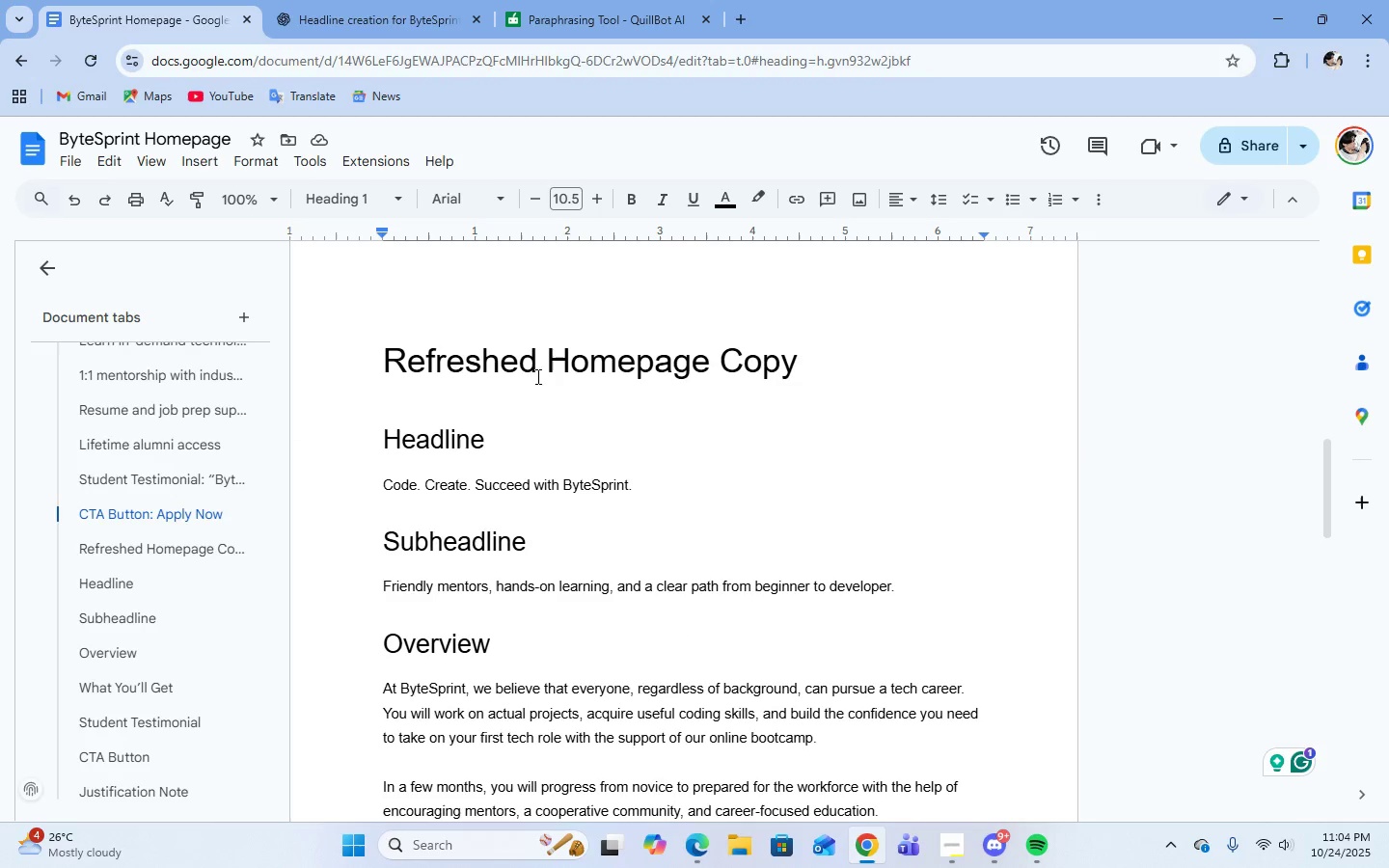 
left_click([544, 372])
 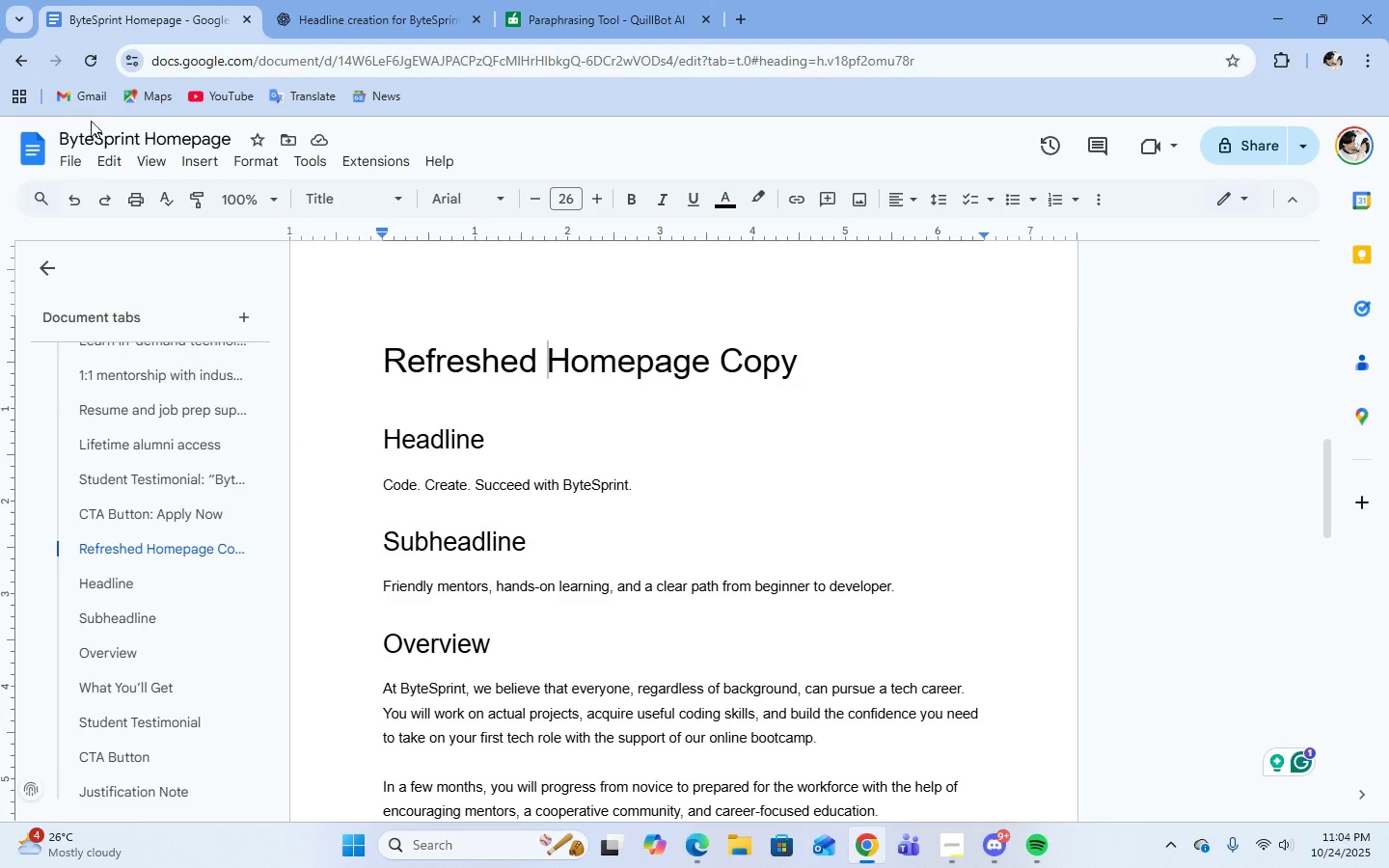 
wait(5.14)
 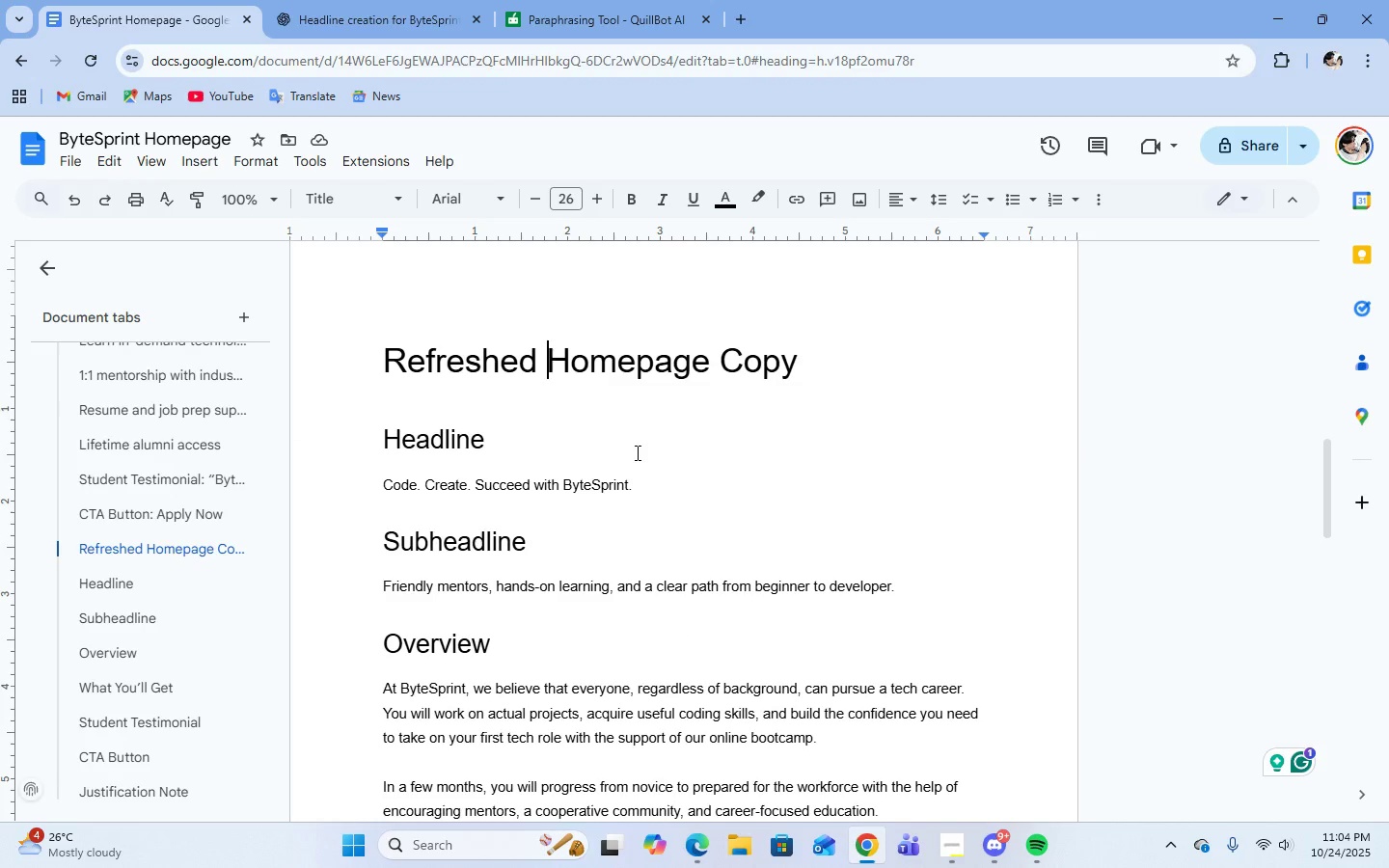 
double_click([65, 140])
 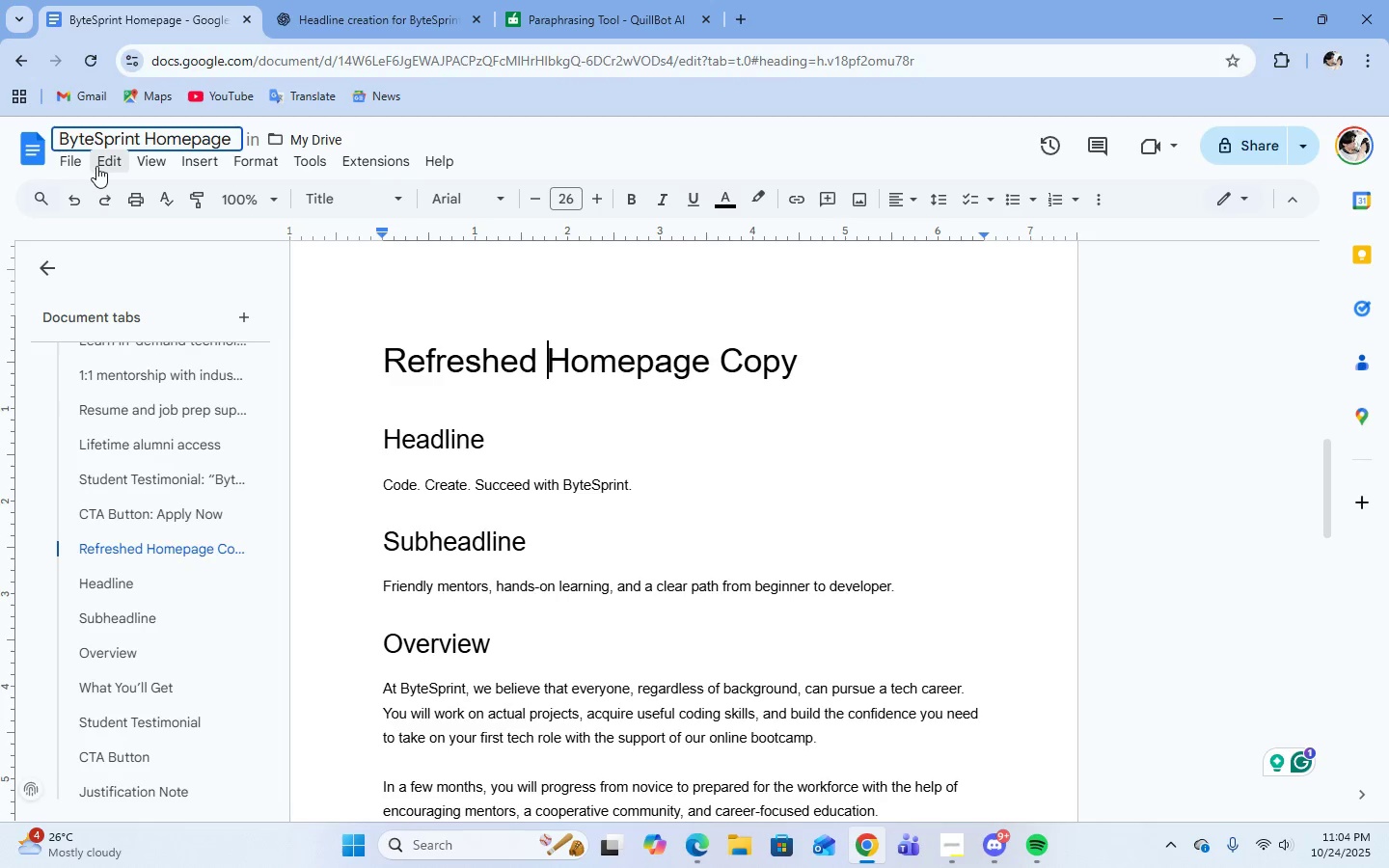 
key(ArrowLeft)
 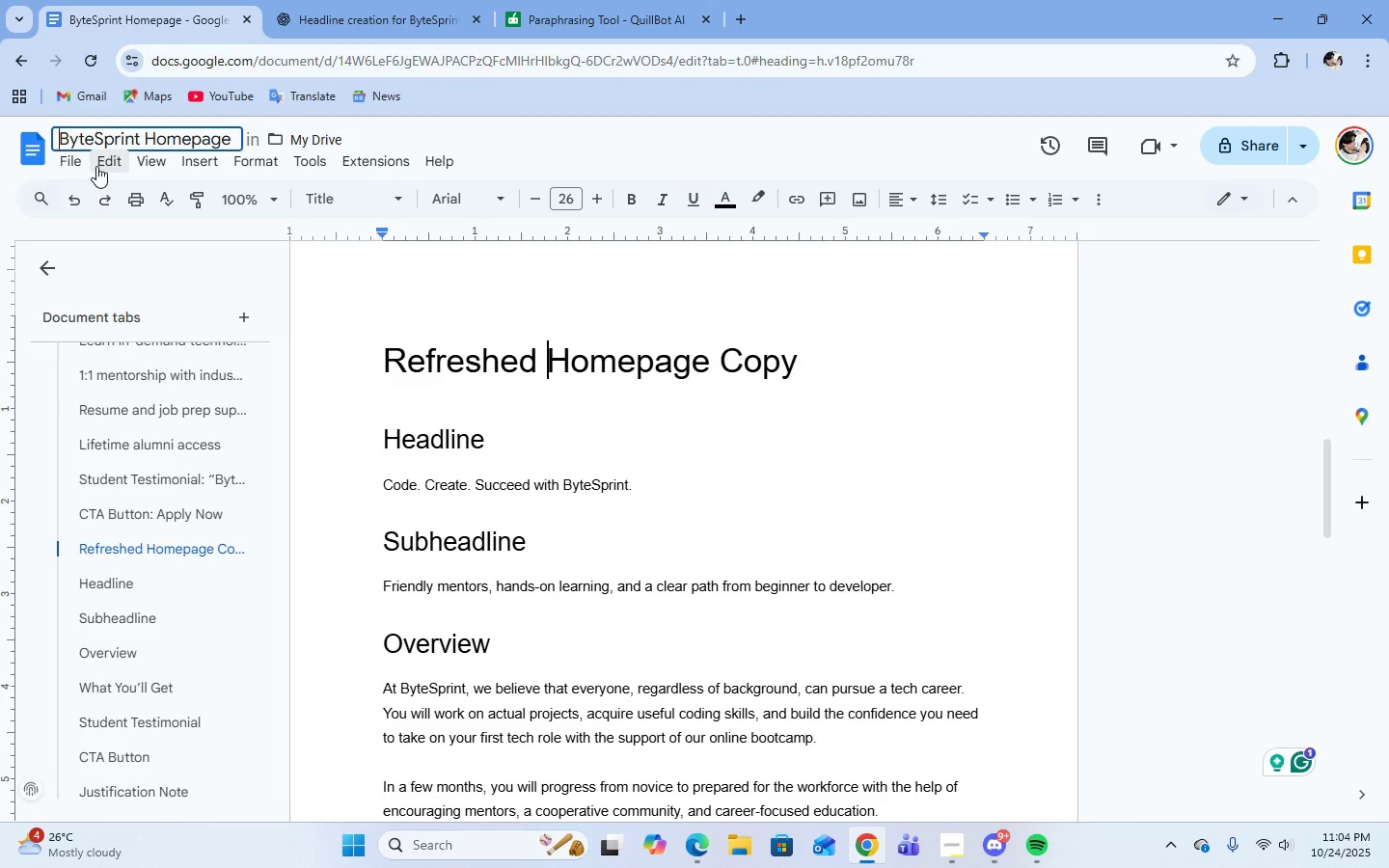 
type(Refreshed )
 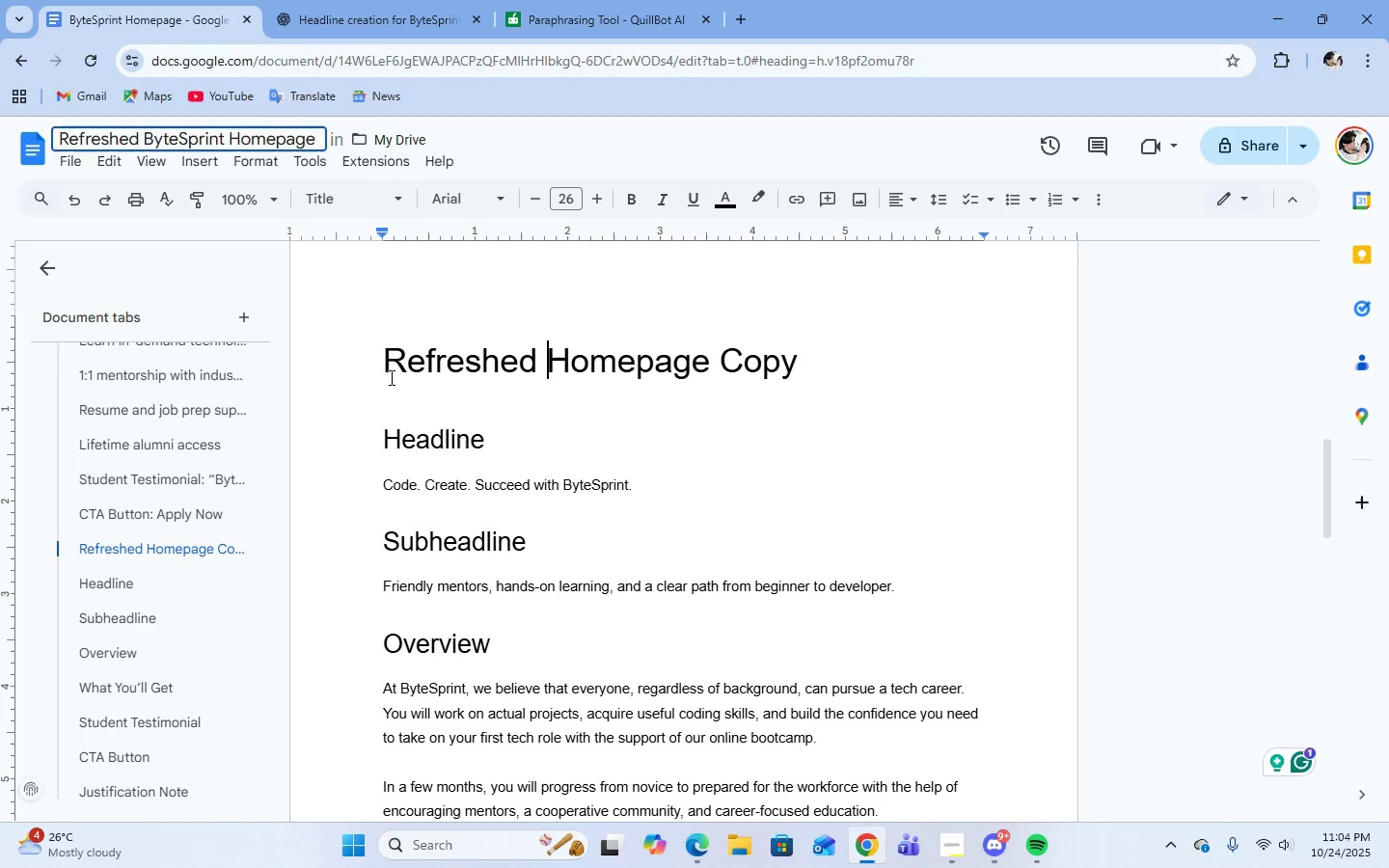 
key(CapsLock)
 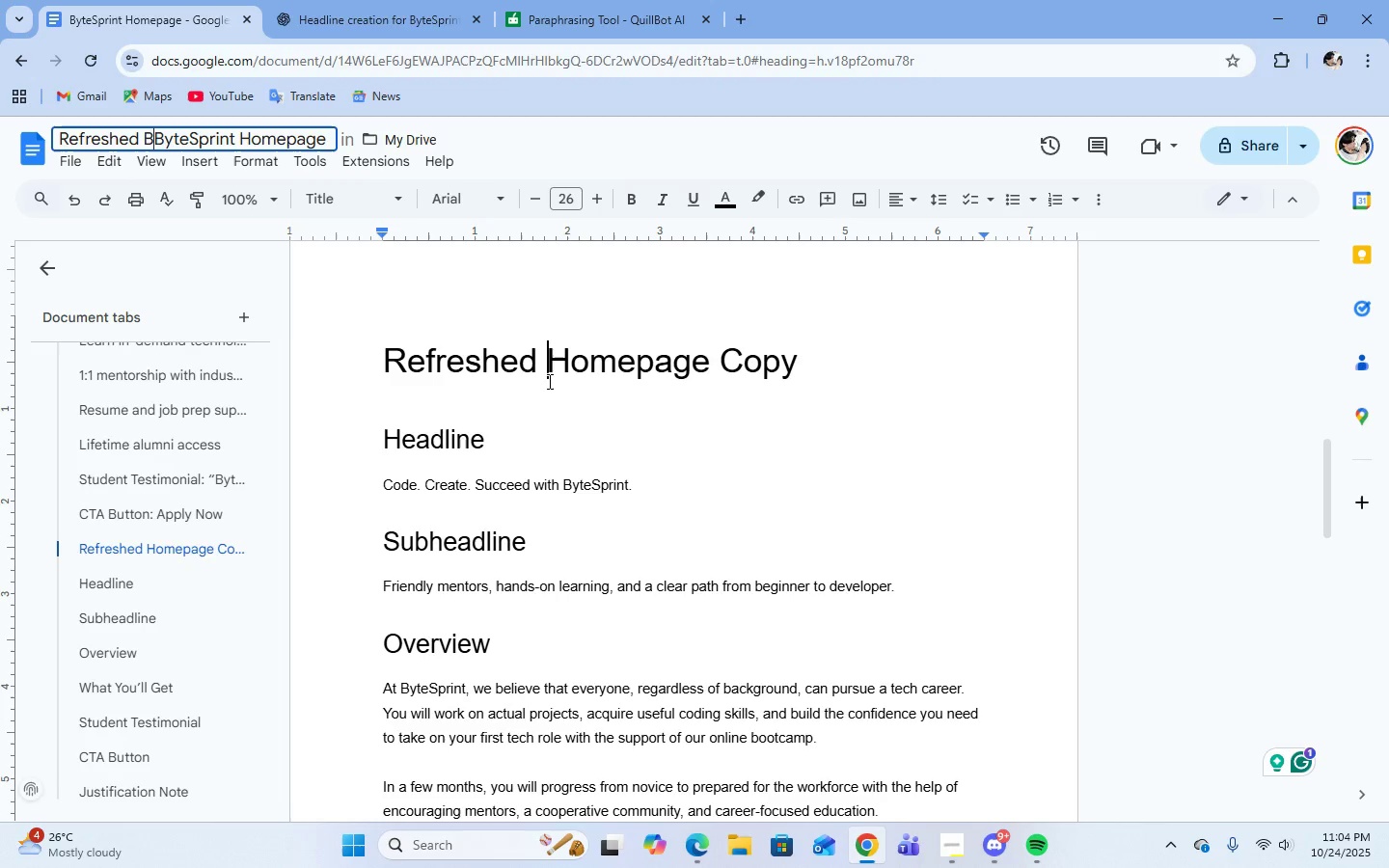 
key(B)
 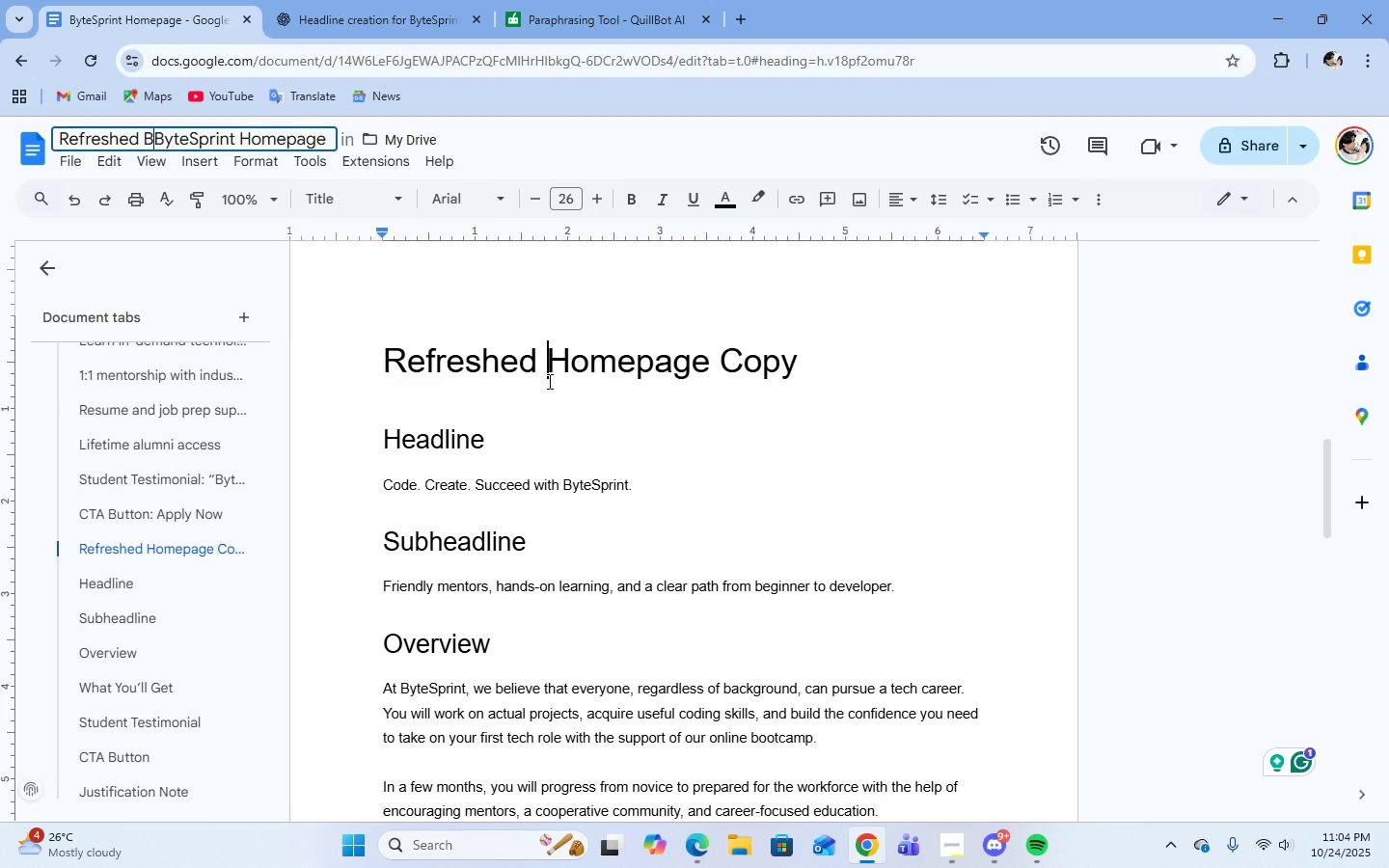 
key(CapsLock)
 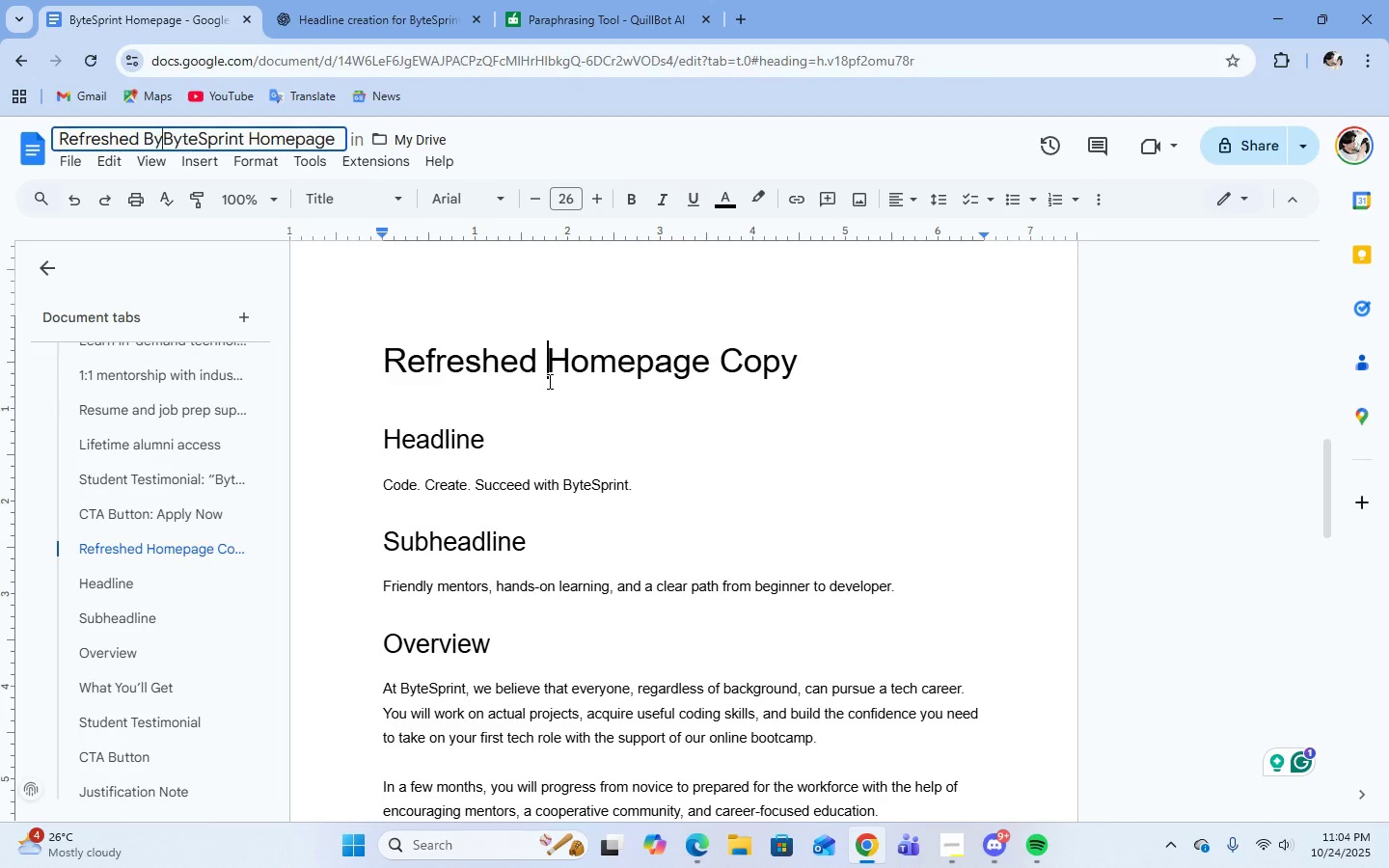 
key(Y)
 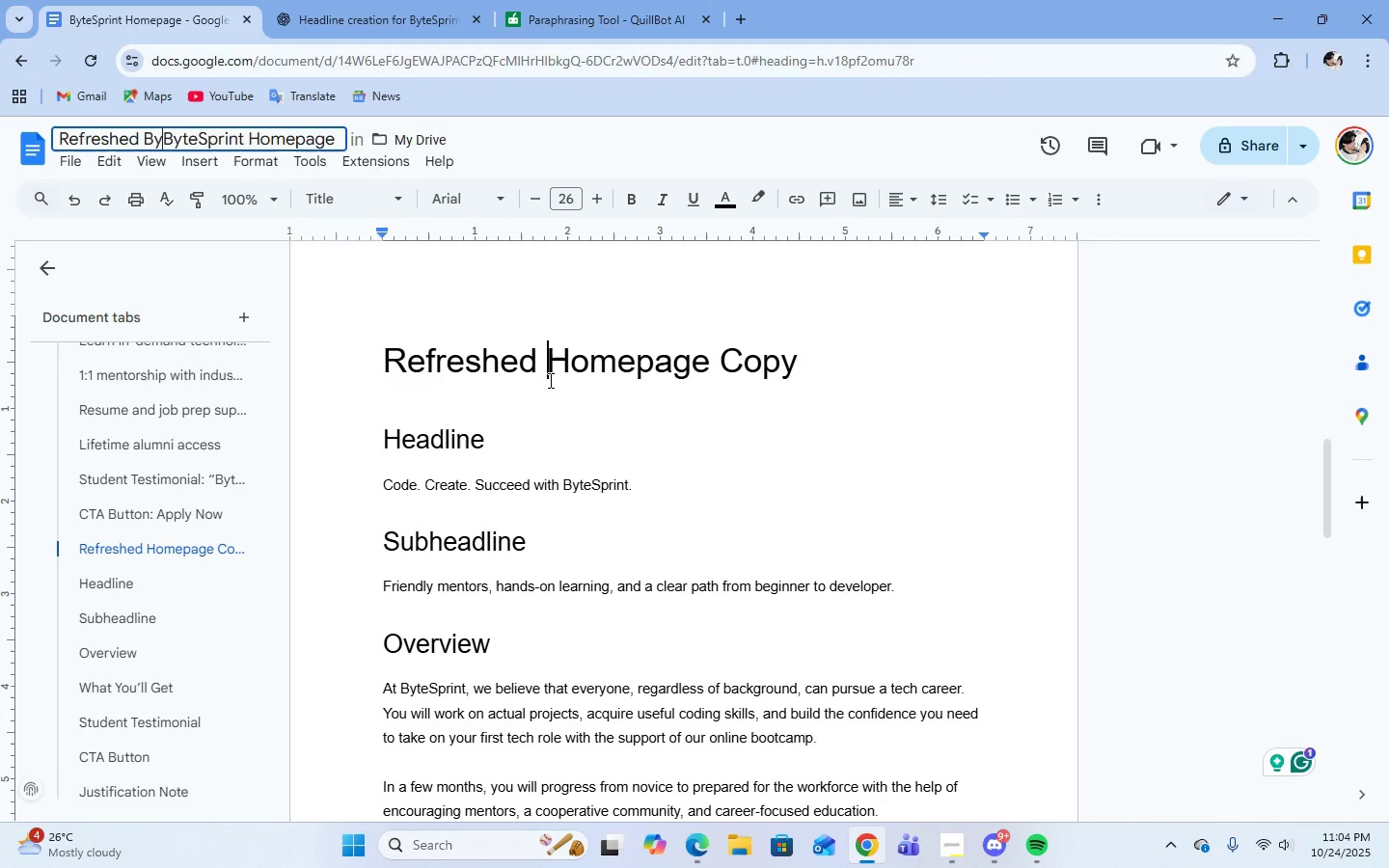 
left_click([549, 380])
 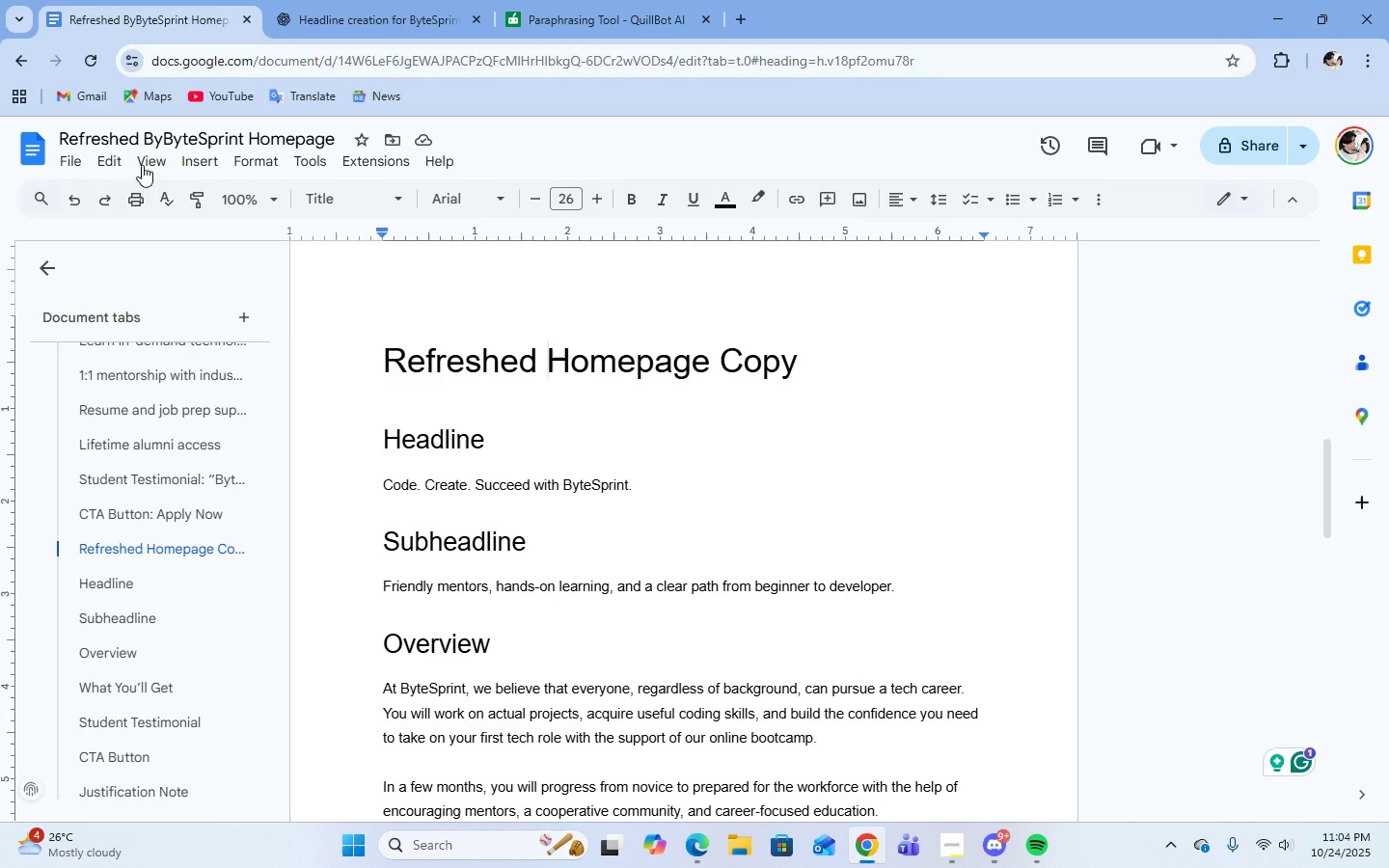 
left_click([162, 140])
 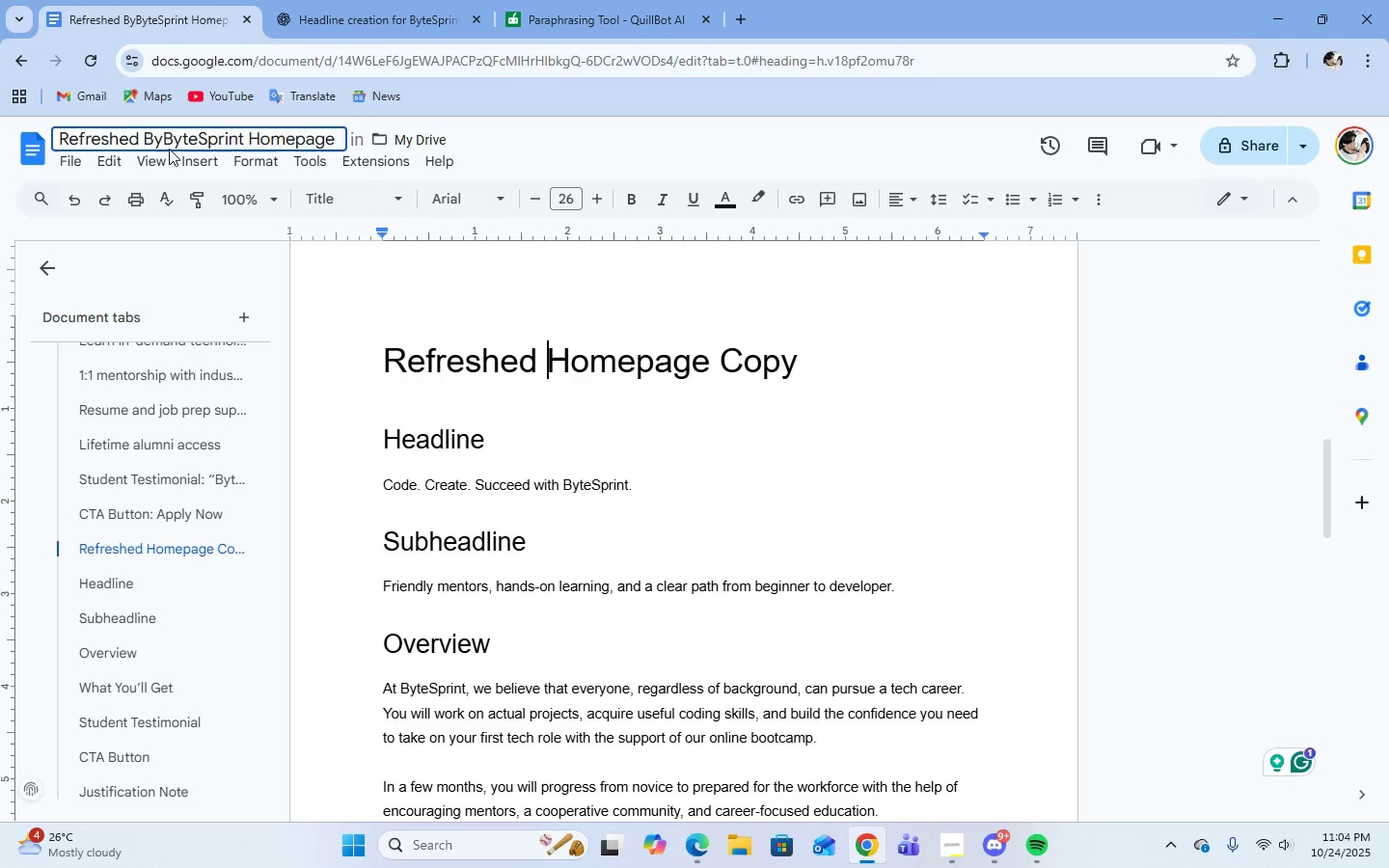 
key(Backspace)
 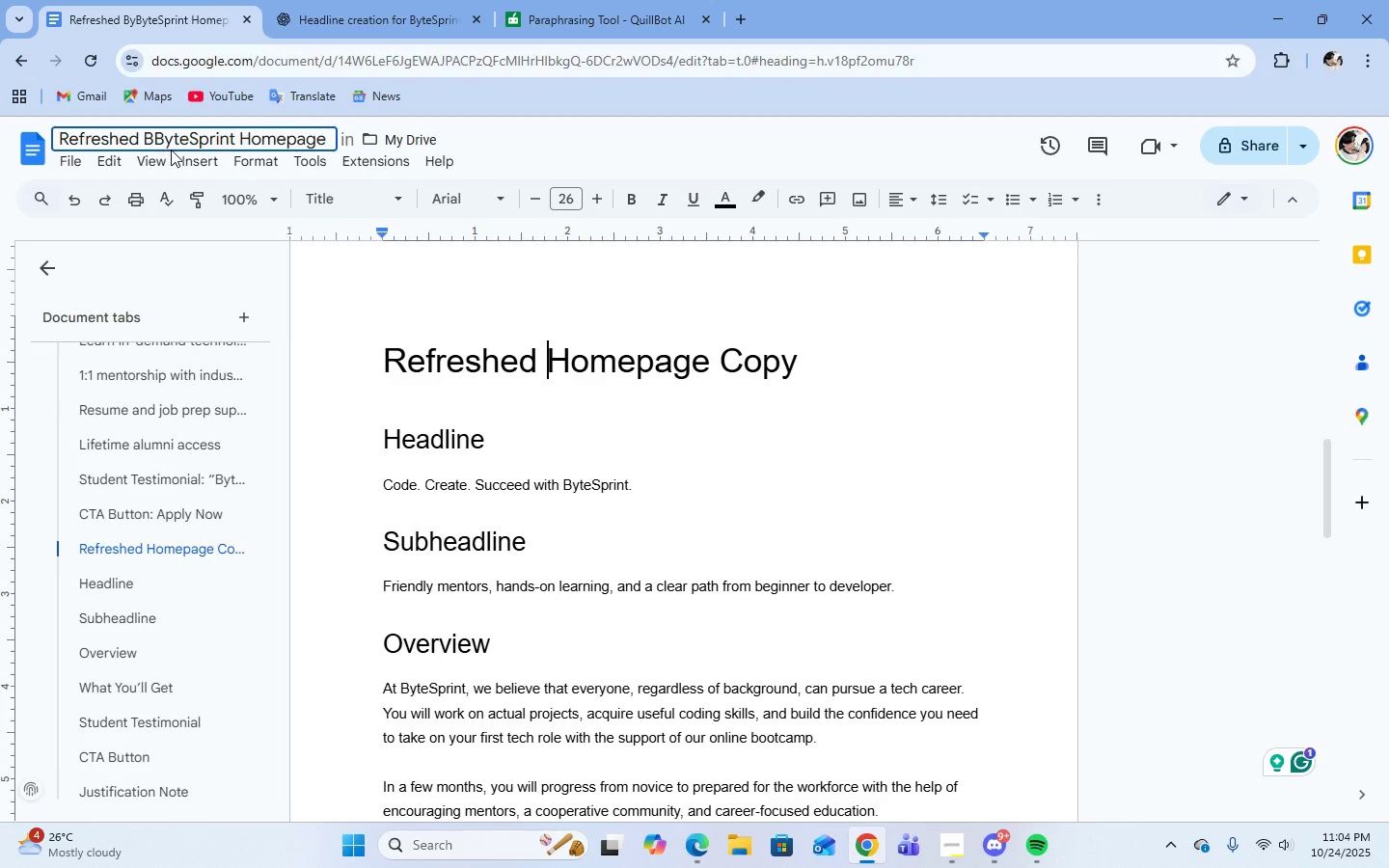 
key(Backspace)
 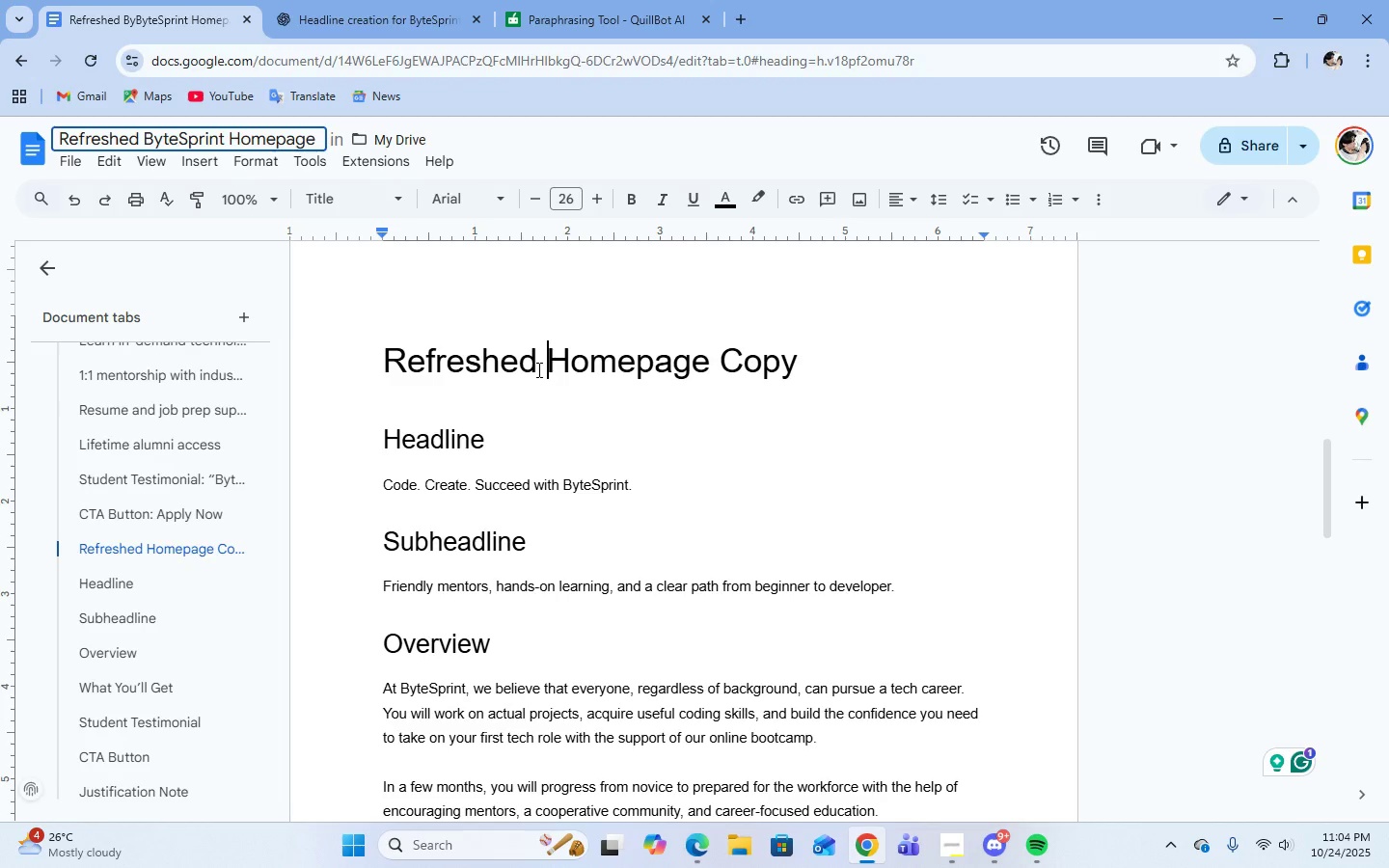 
left_click([537, 369])
 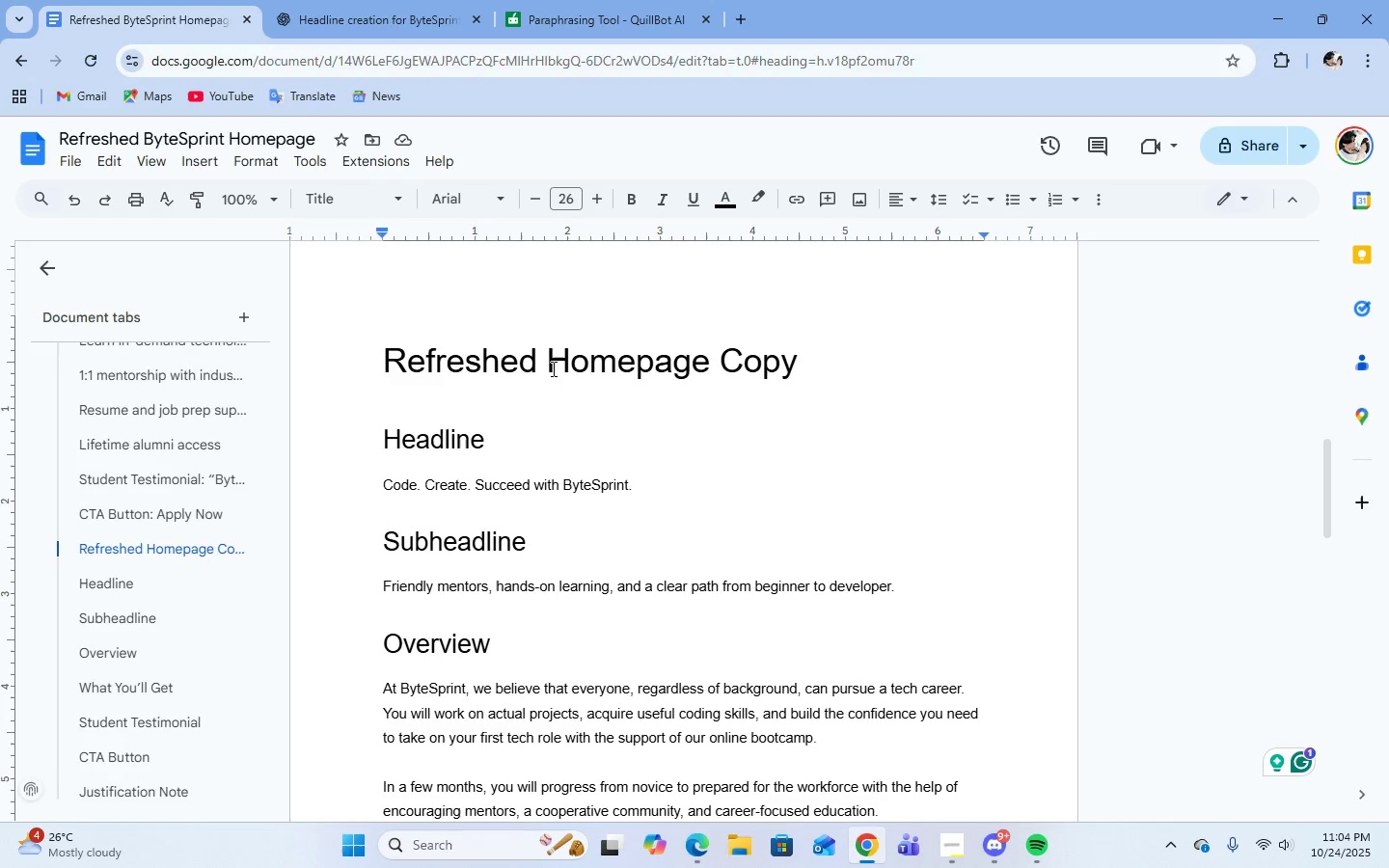 
left_click([552, 368])
 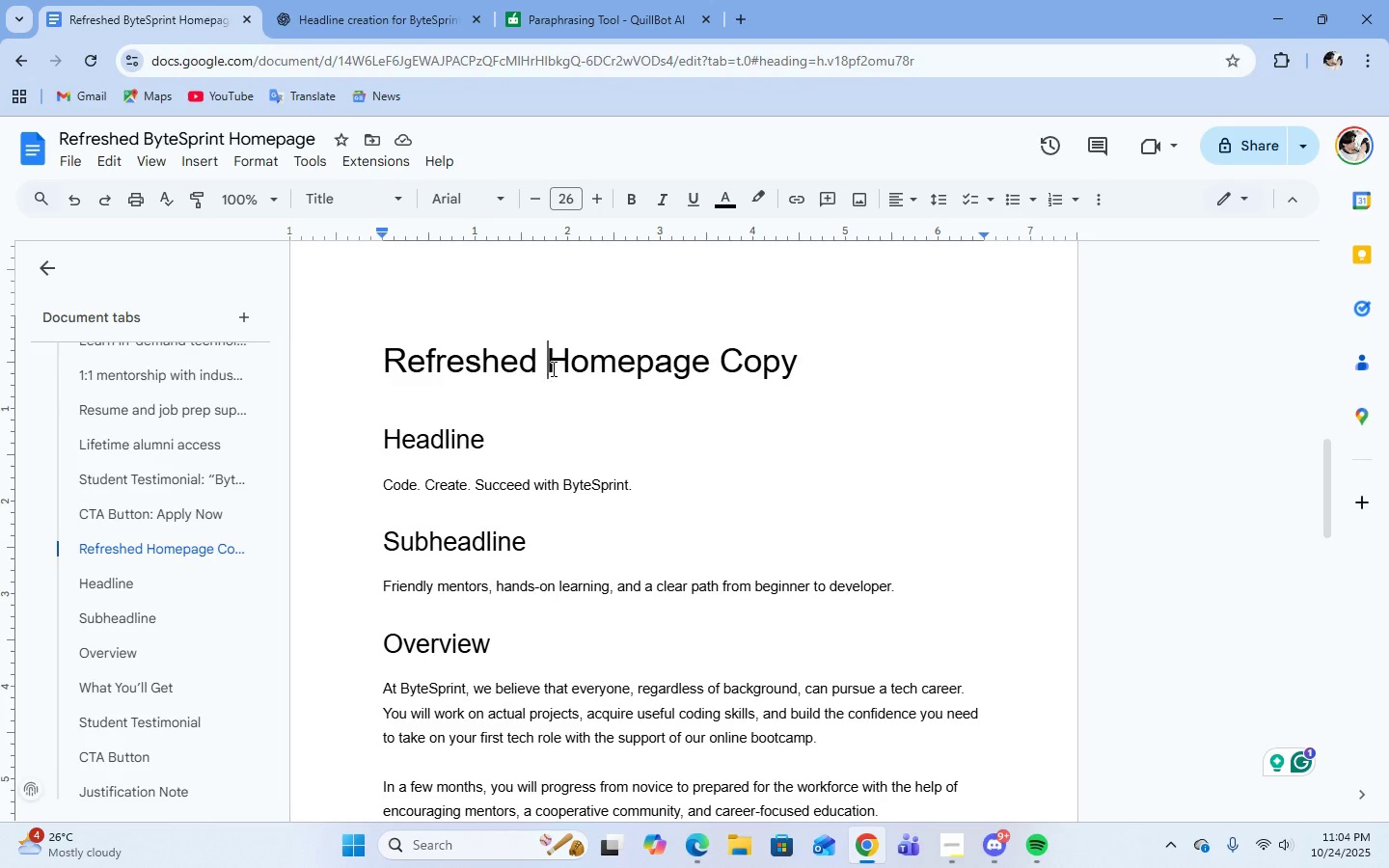 
type(b)
key(Backspace)
type(ByteSprint )
 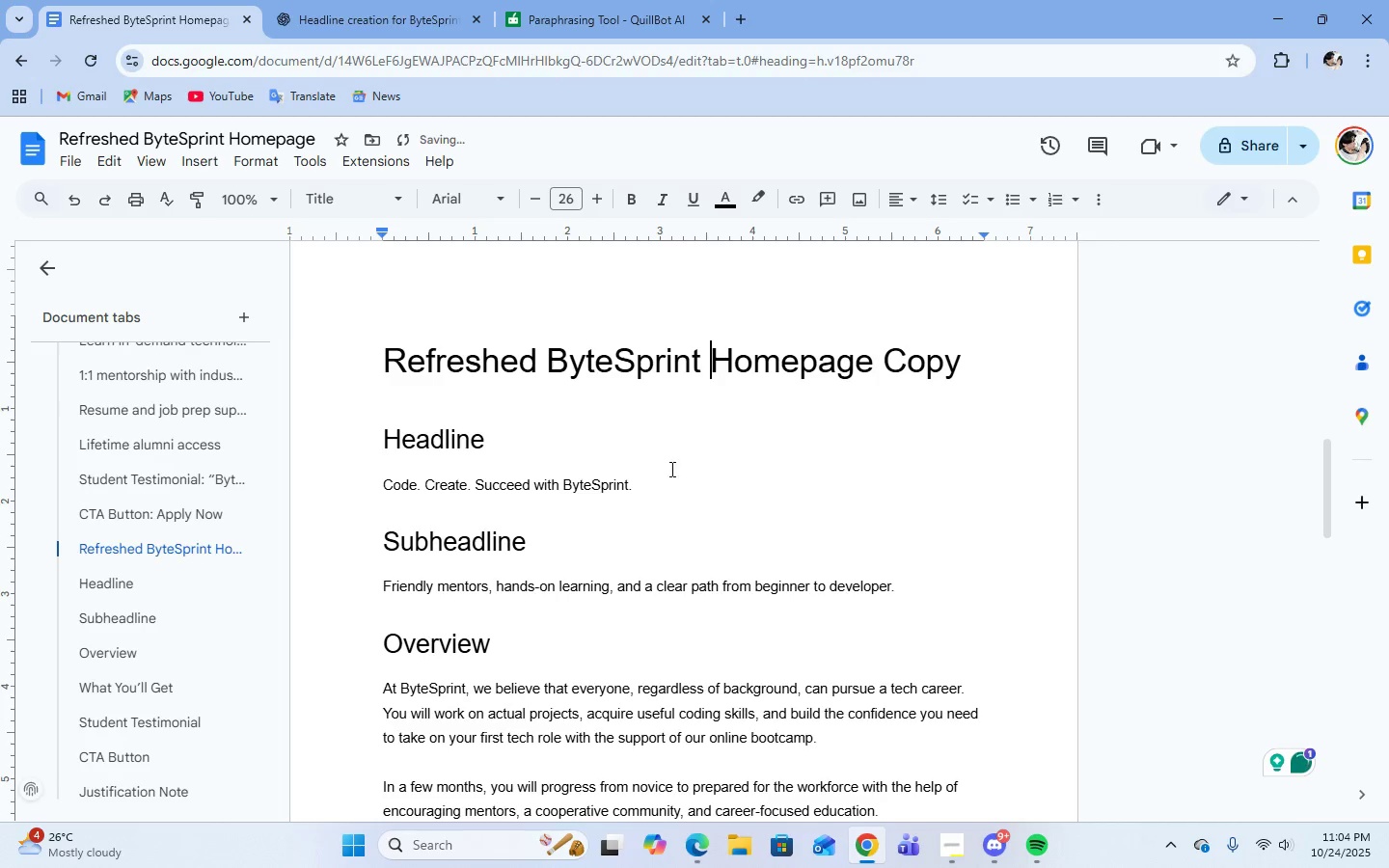 
scroll: coordinate [671, 468], scroll_direction: up, amount: 15.0
 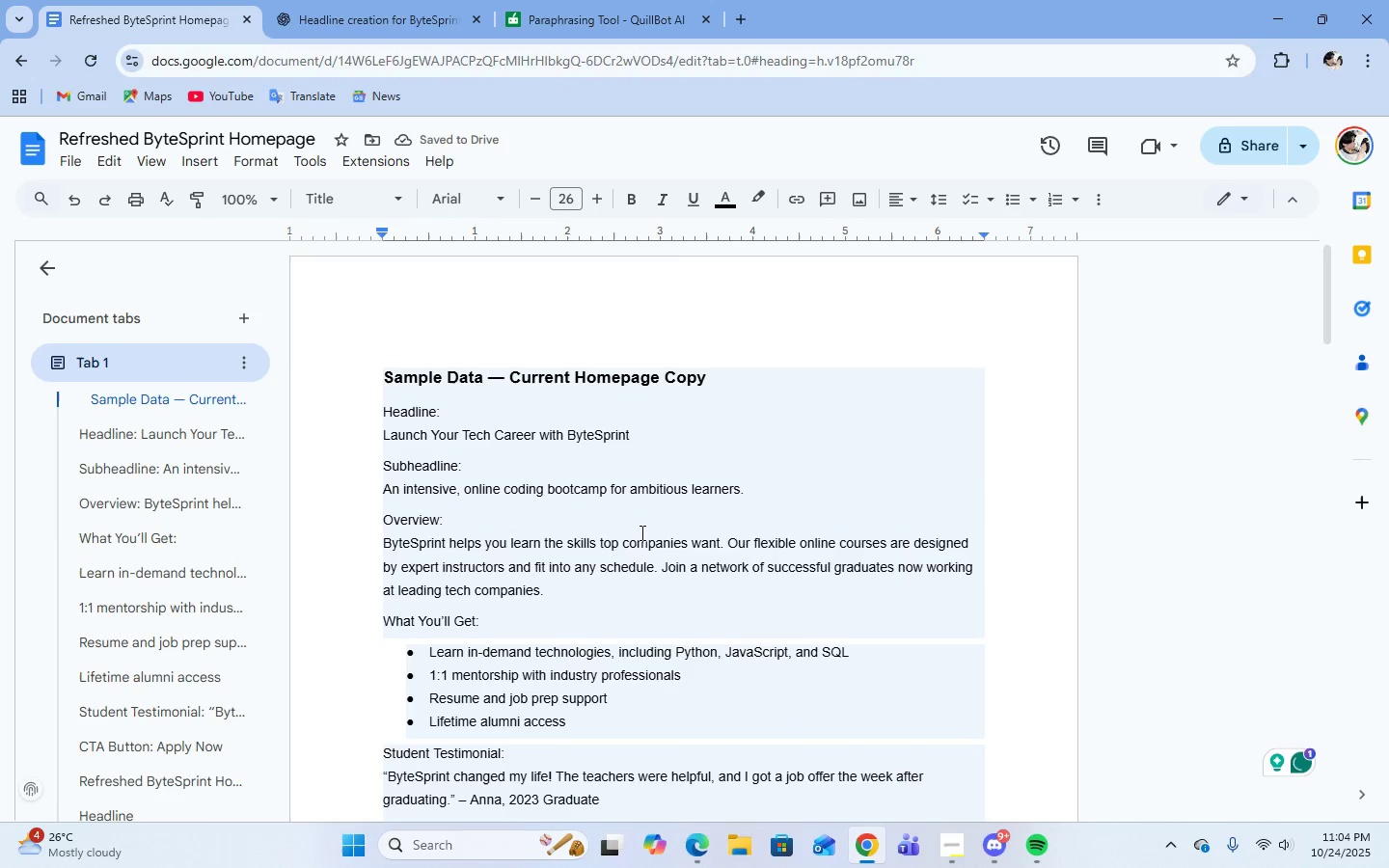 
scroll: coordinate [640, 532], scroll_direction: down, amount: 10.0
 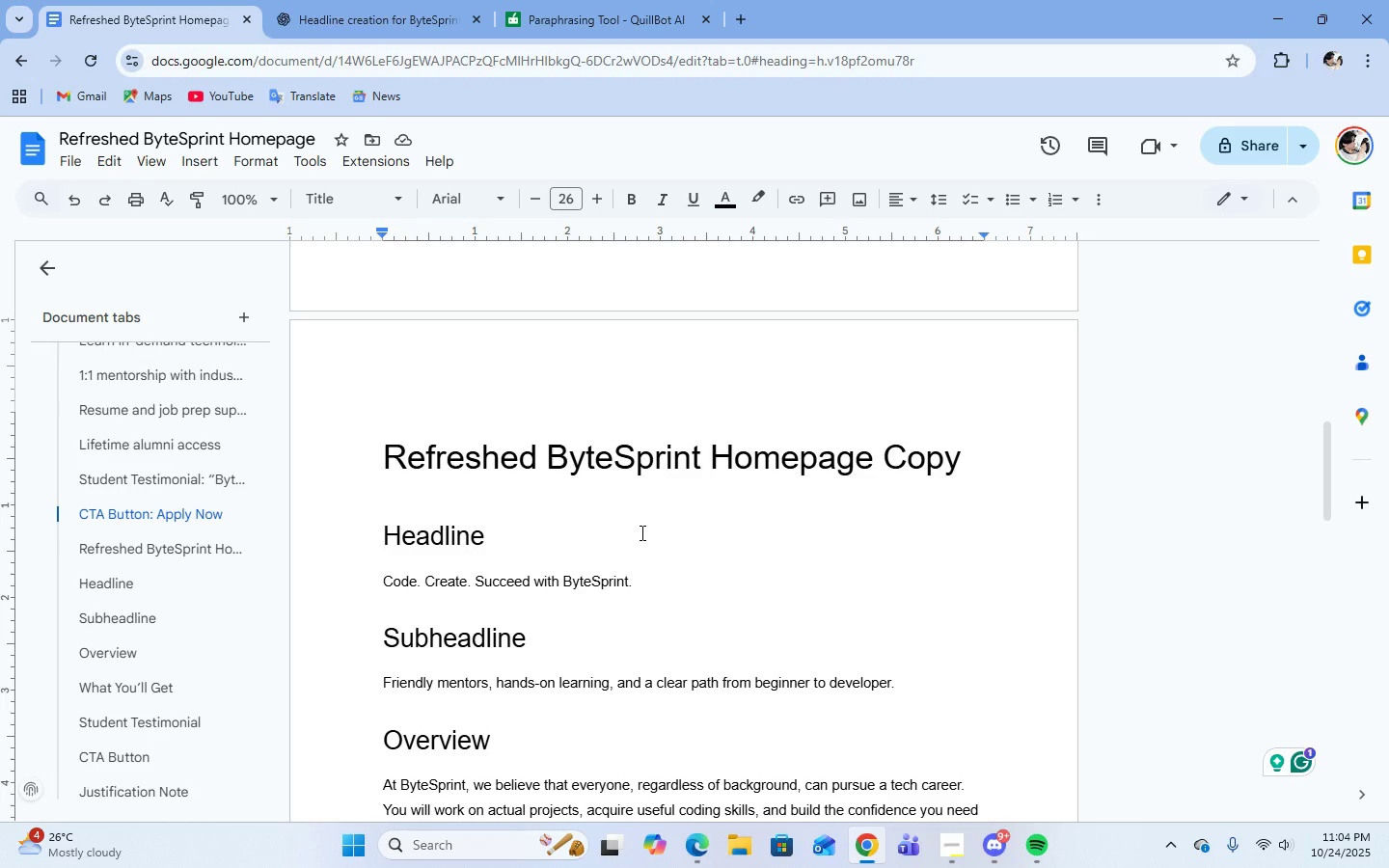 
scroll: coordinate [952, 551], scroll_direction: up, amount: 10.0
 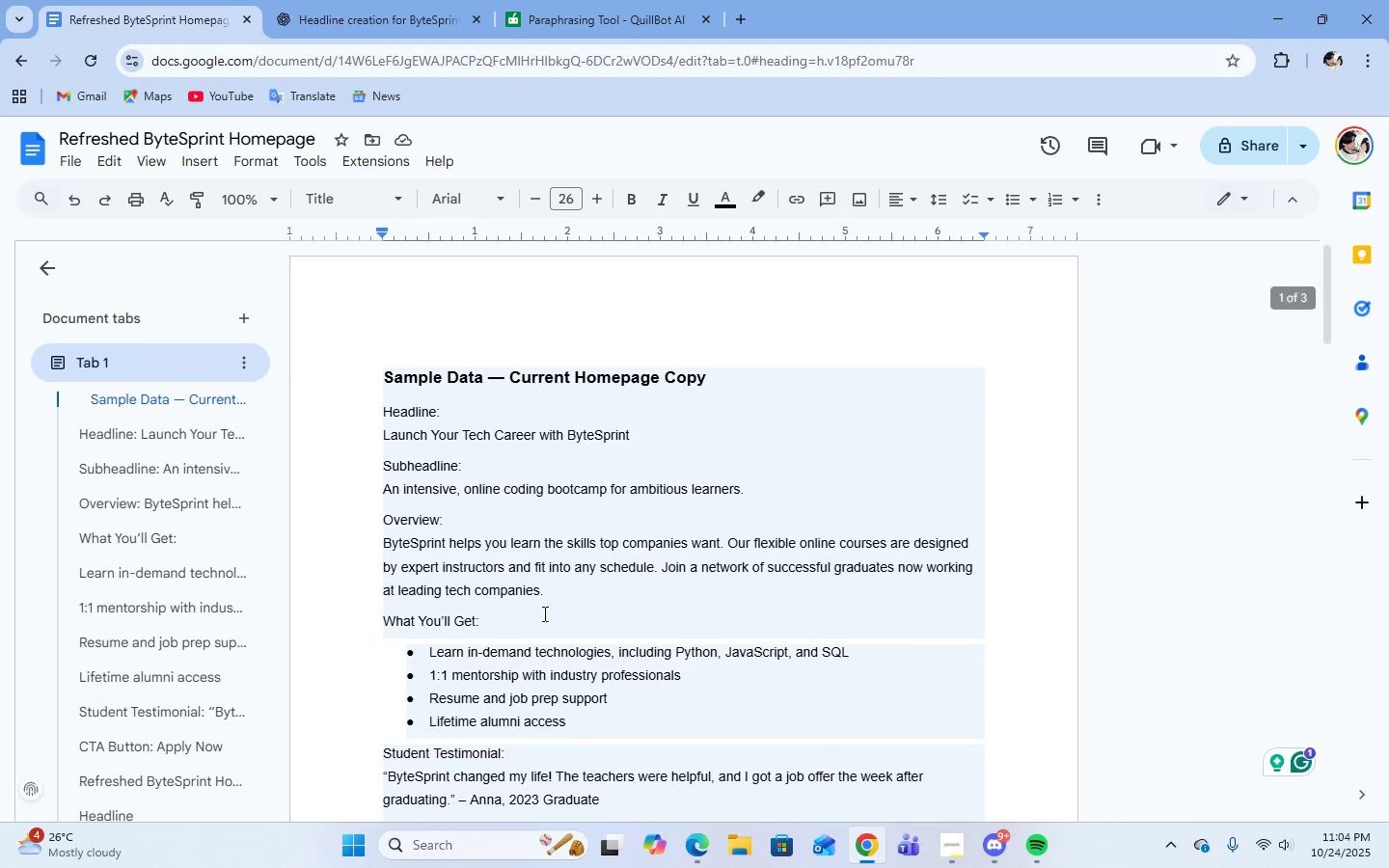 
scroll: coordinate [544, 613], scroll_direction: down, amount: 2.0
 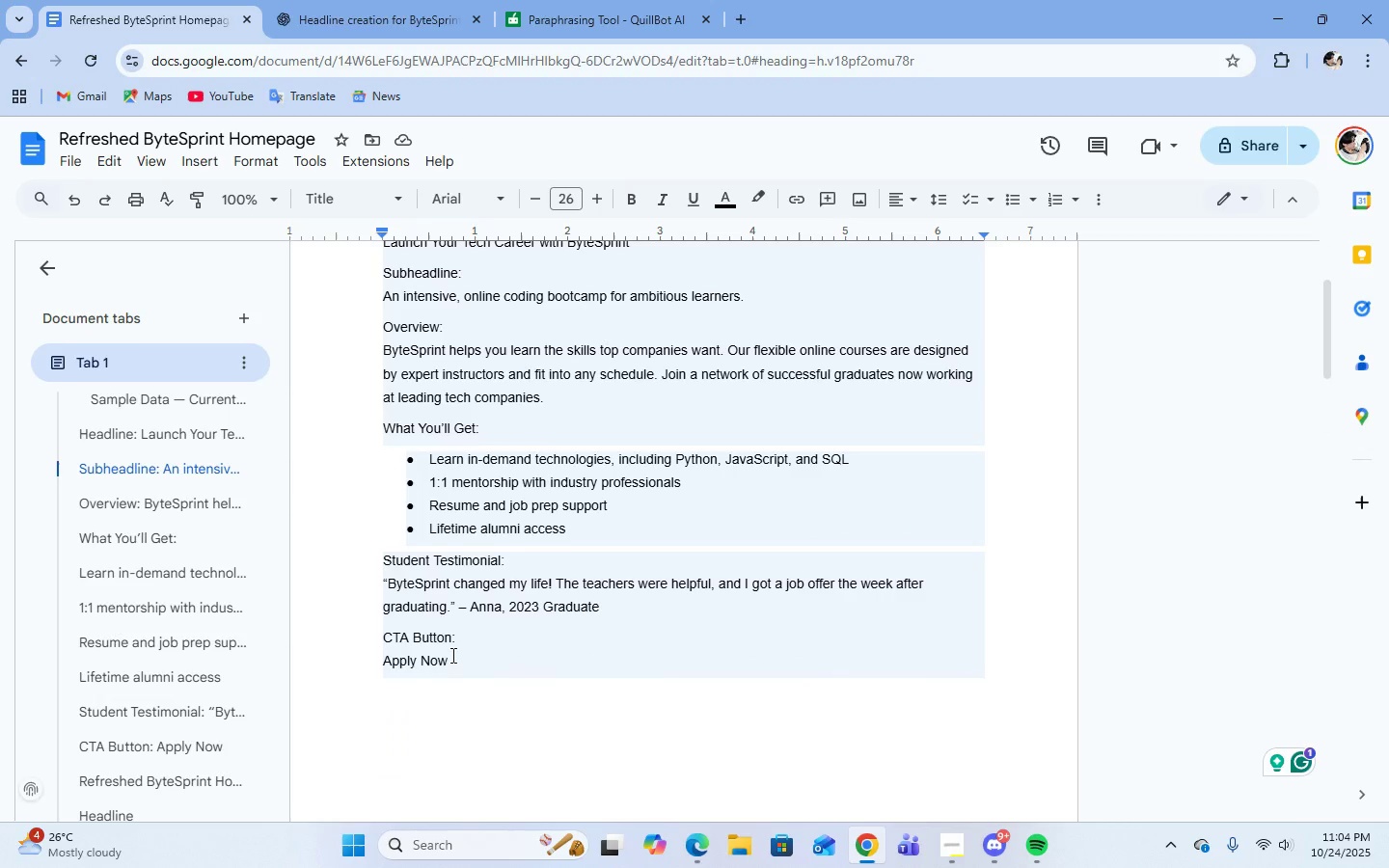 
left_click_drag(start_coordinate=[451, 669], to_coordinate=[350, 375])
 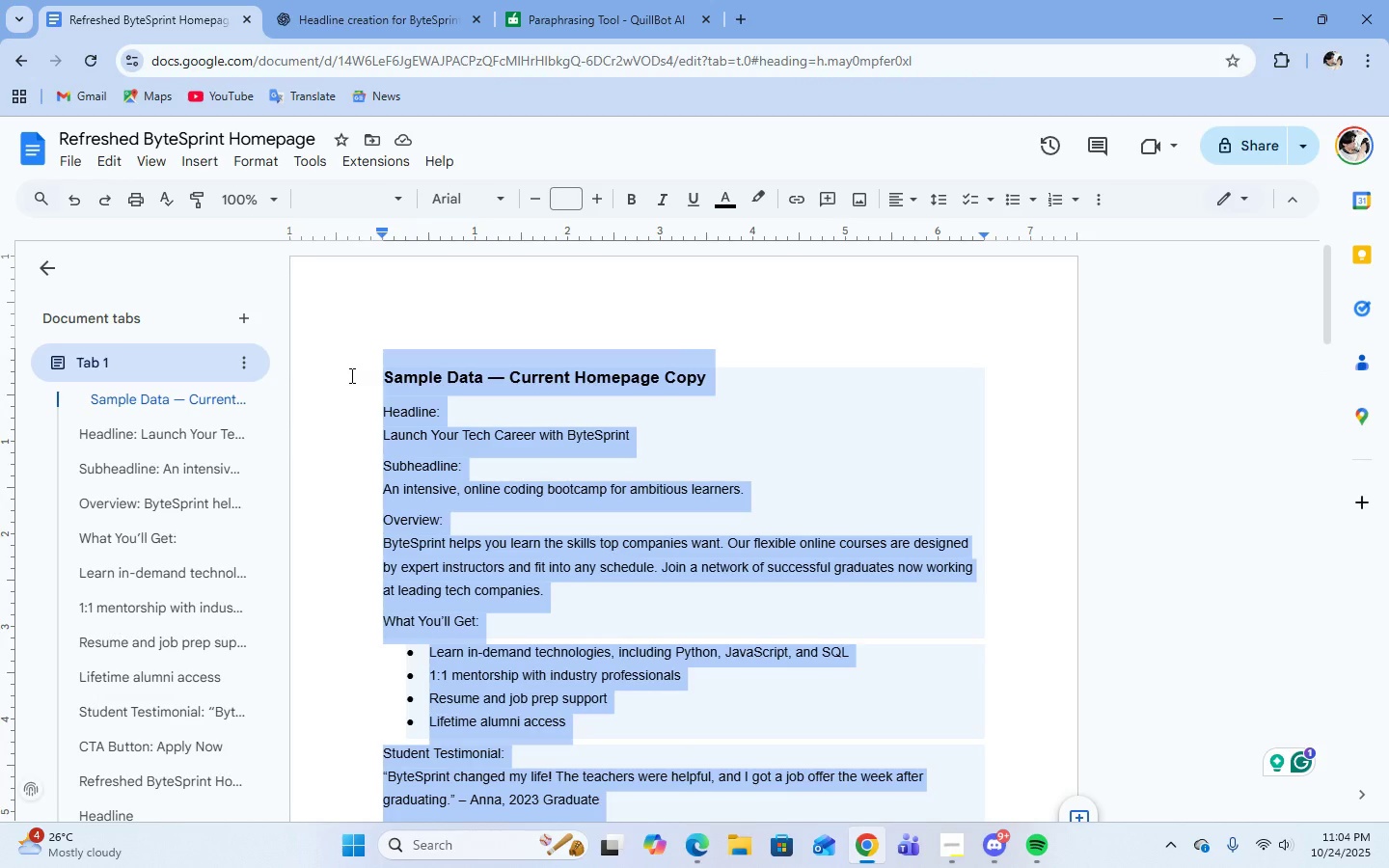 
scroll: coordinate [403, 599], scroll_direction: up, amount: 3.0
 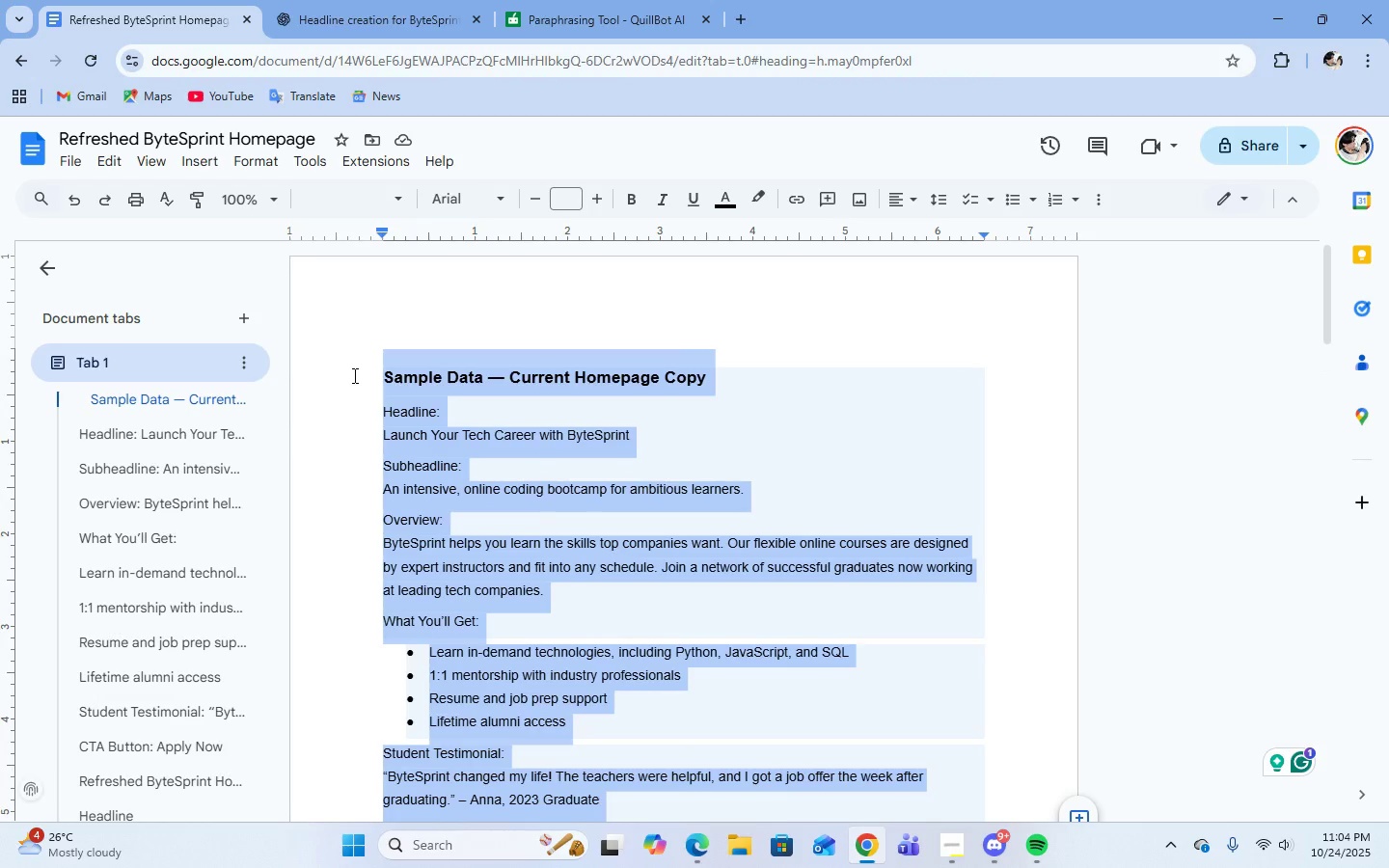 
left_click([591, 576])
 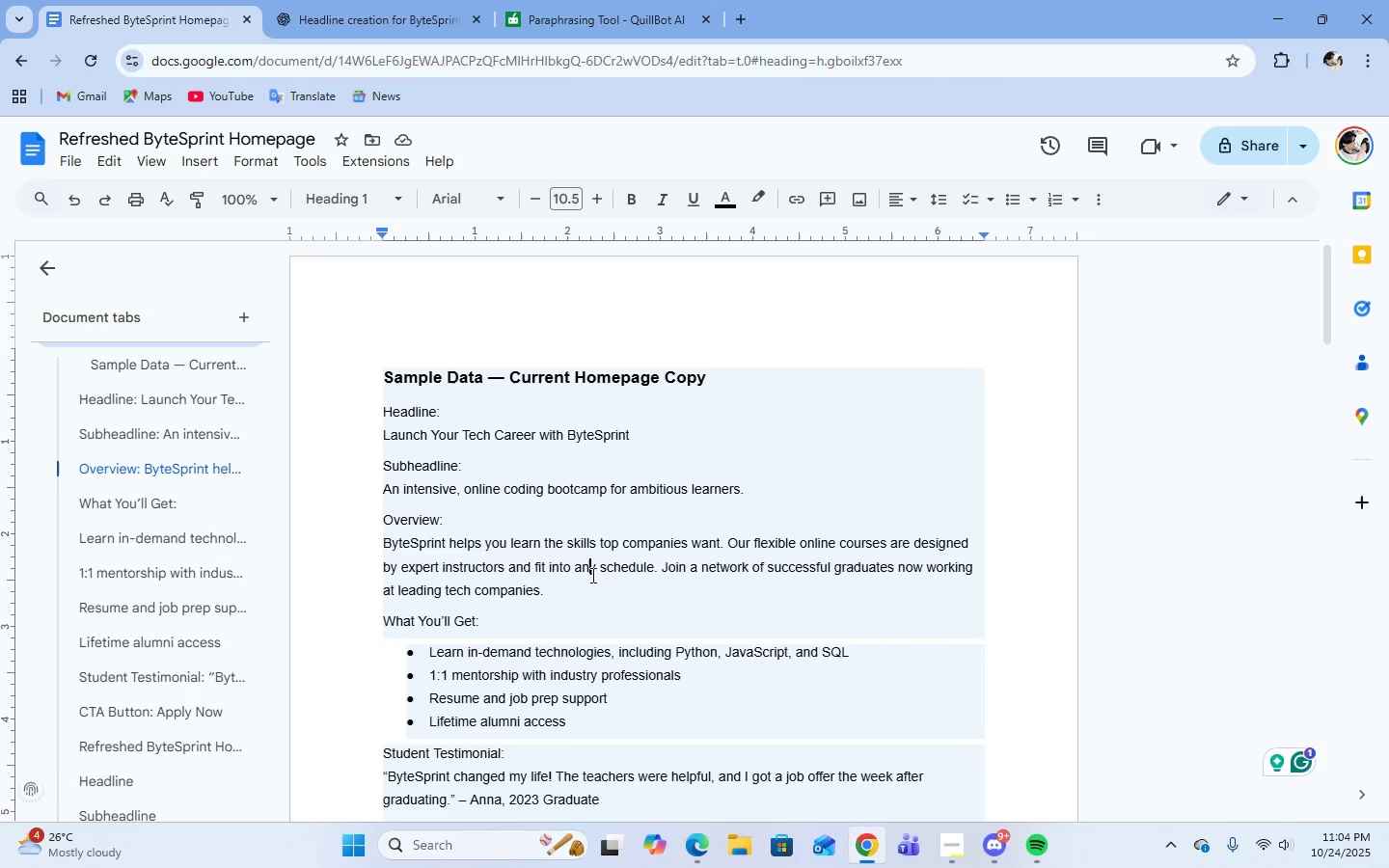 
scroll: coordinate [622, 588], scroll_direction: down, amount: 2.0
 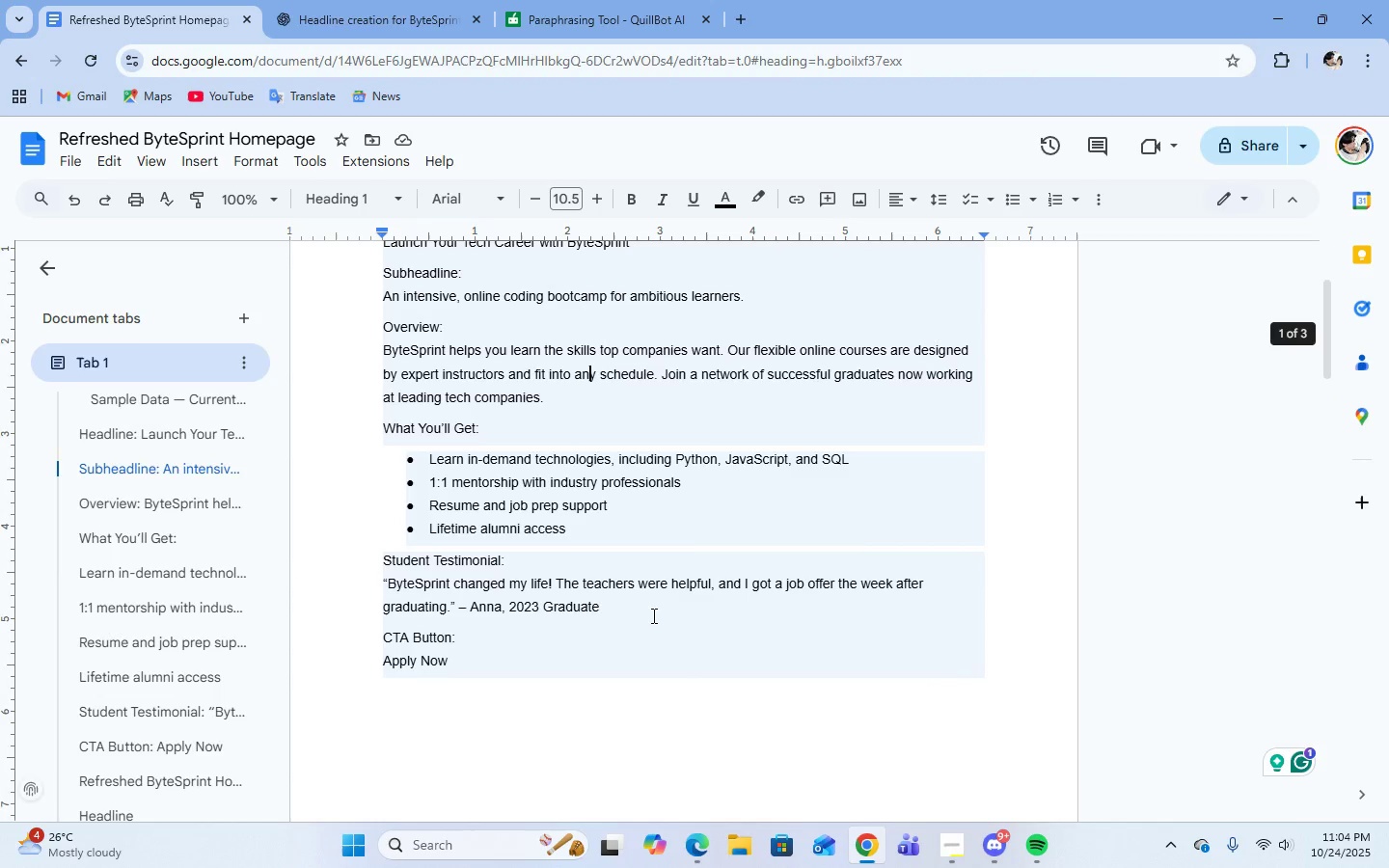 
scroll: coordinate [655, 622], scroll_direction: up, amount: 4.0
 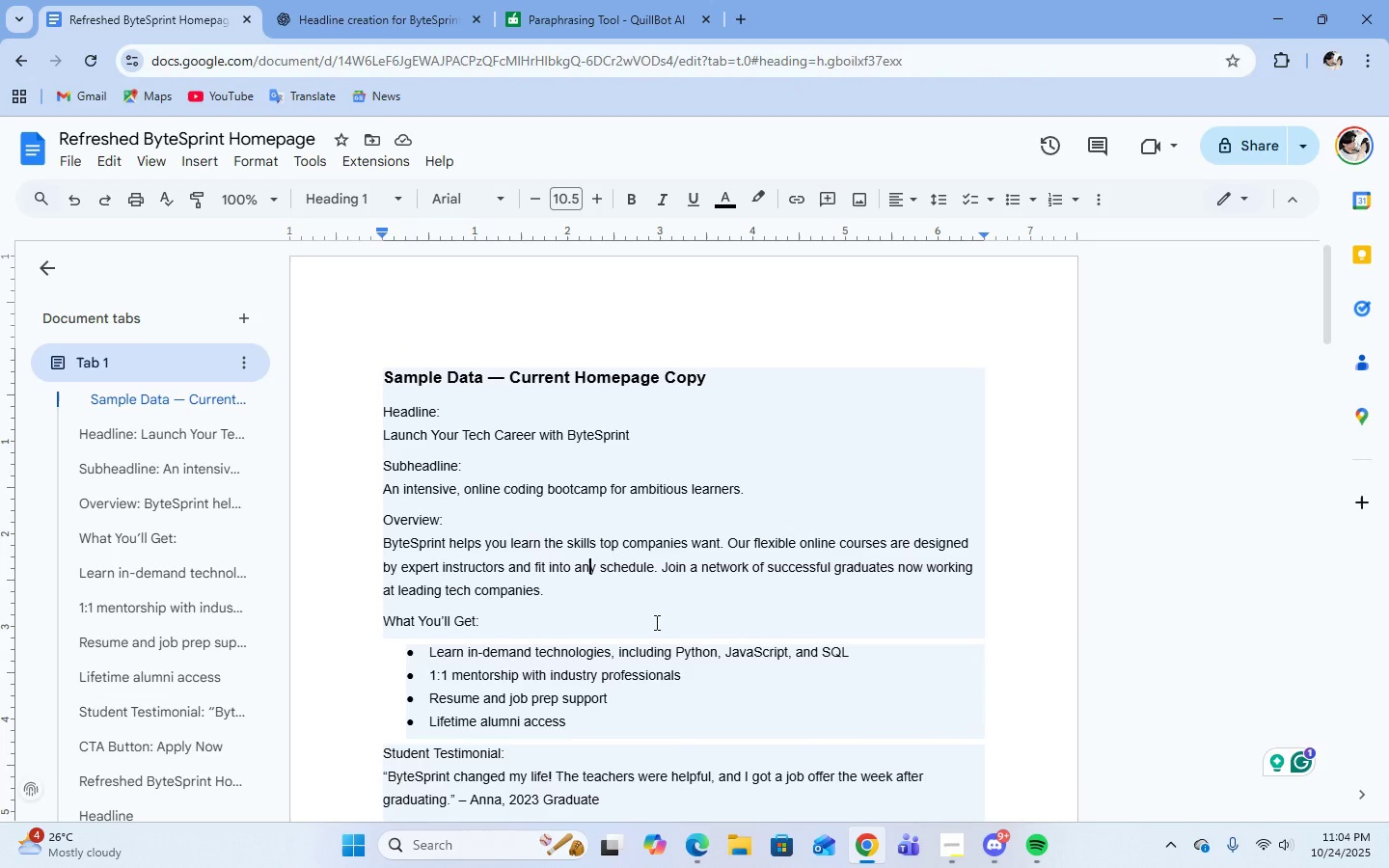 
scroll: coordinate [875, 566], scroll_direction: down, amount: 15.0
 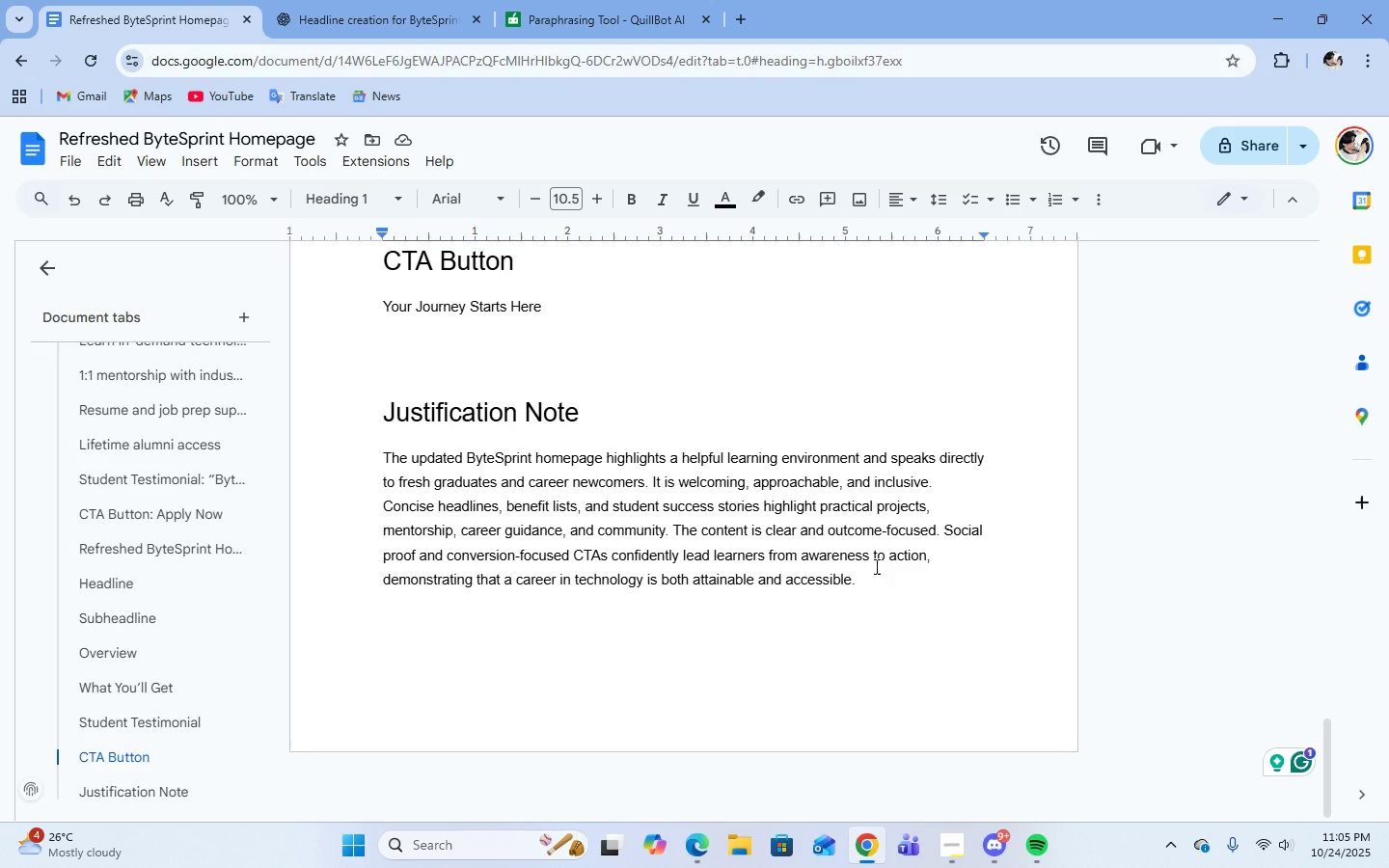 
scroll: coordinate [882, 582], scroll_direction: up, amount: 1.0
 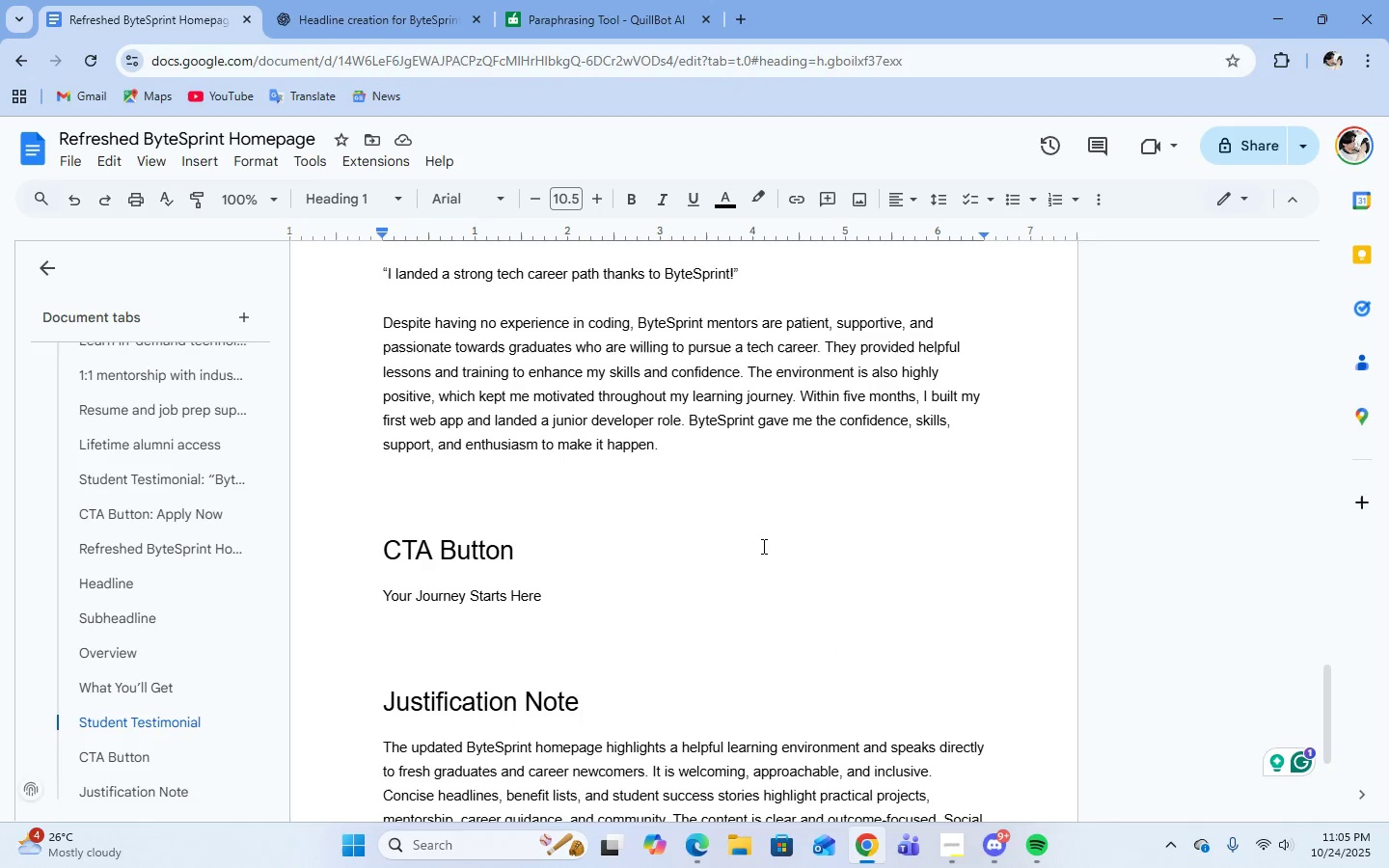 
scroll: coordinate [615, 492], scroll_direction: down, amount: 4.0
 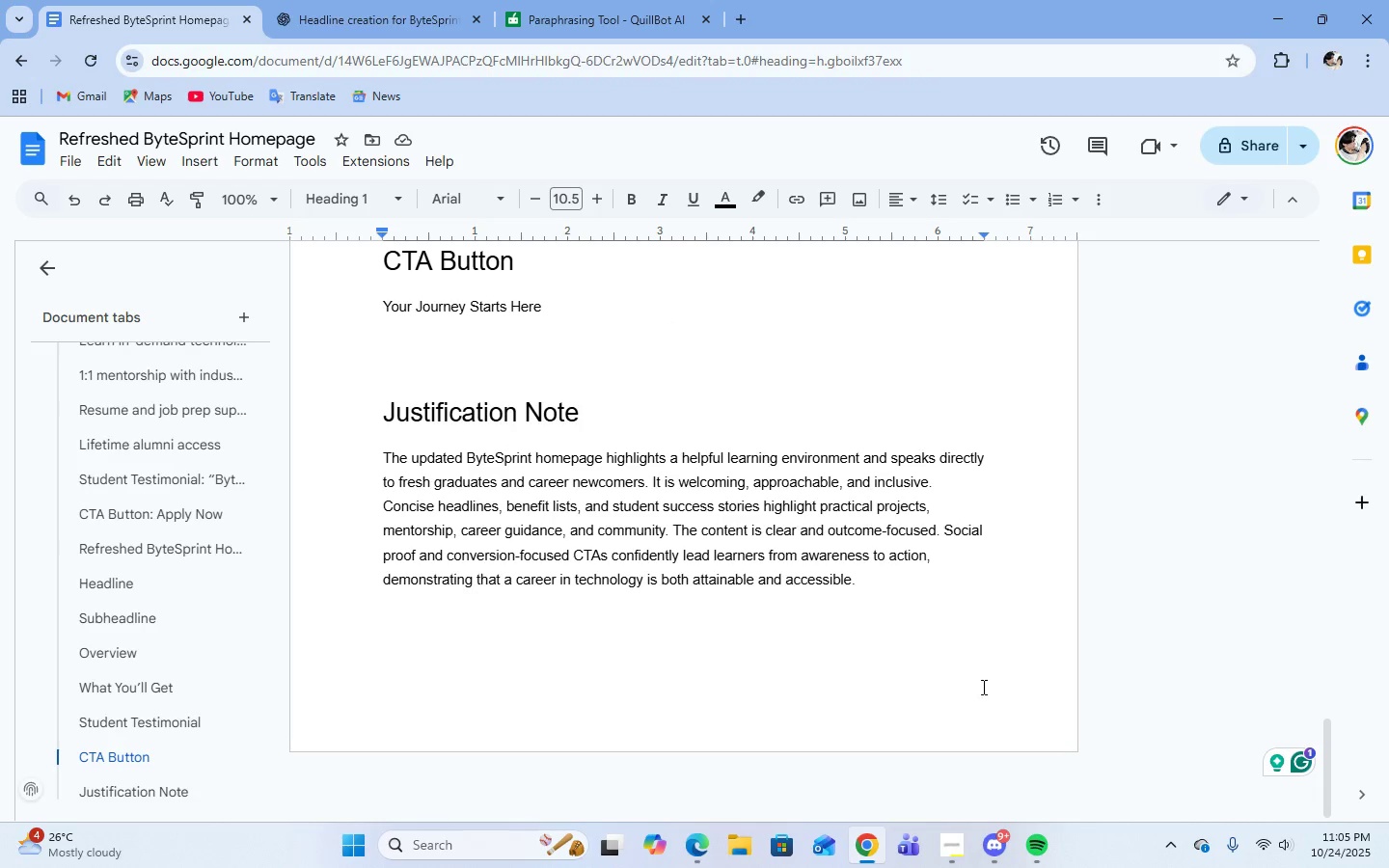 
left_click([962, 853])